 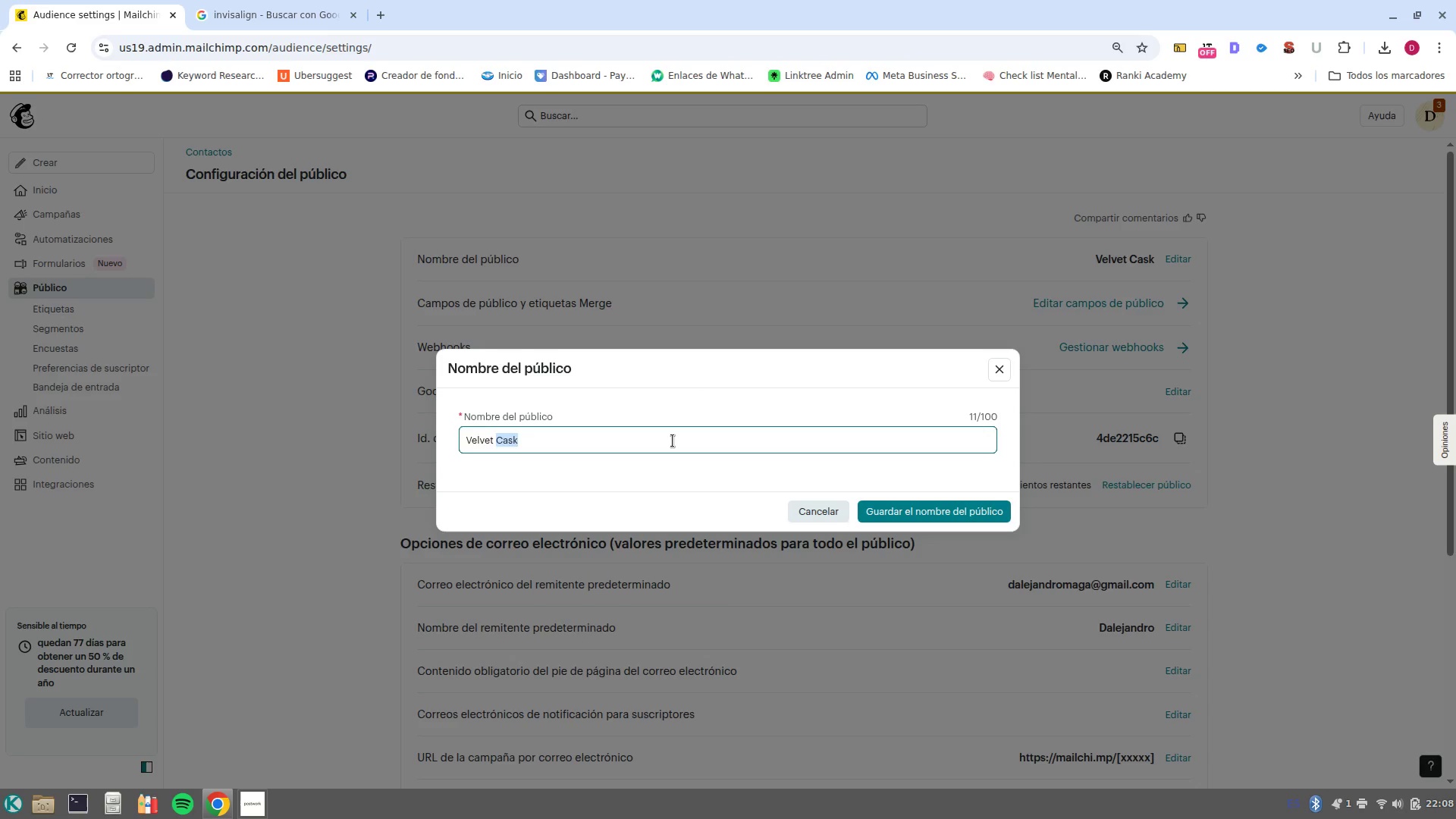 
triple_click([673, 441])
 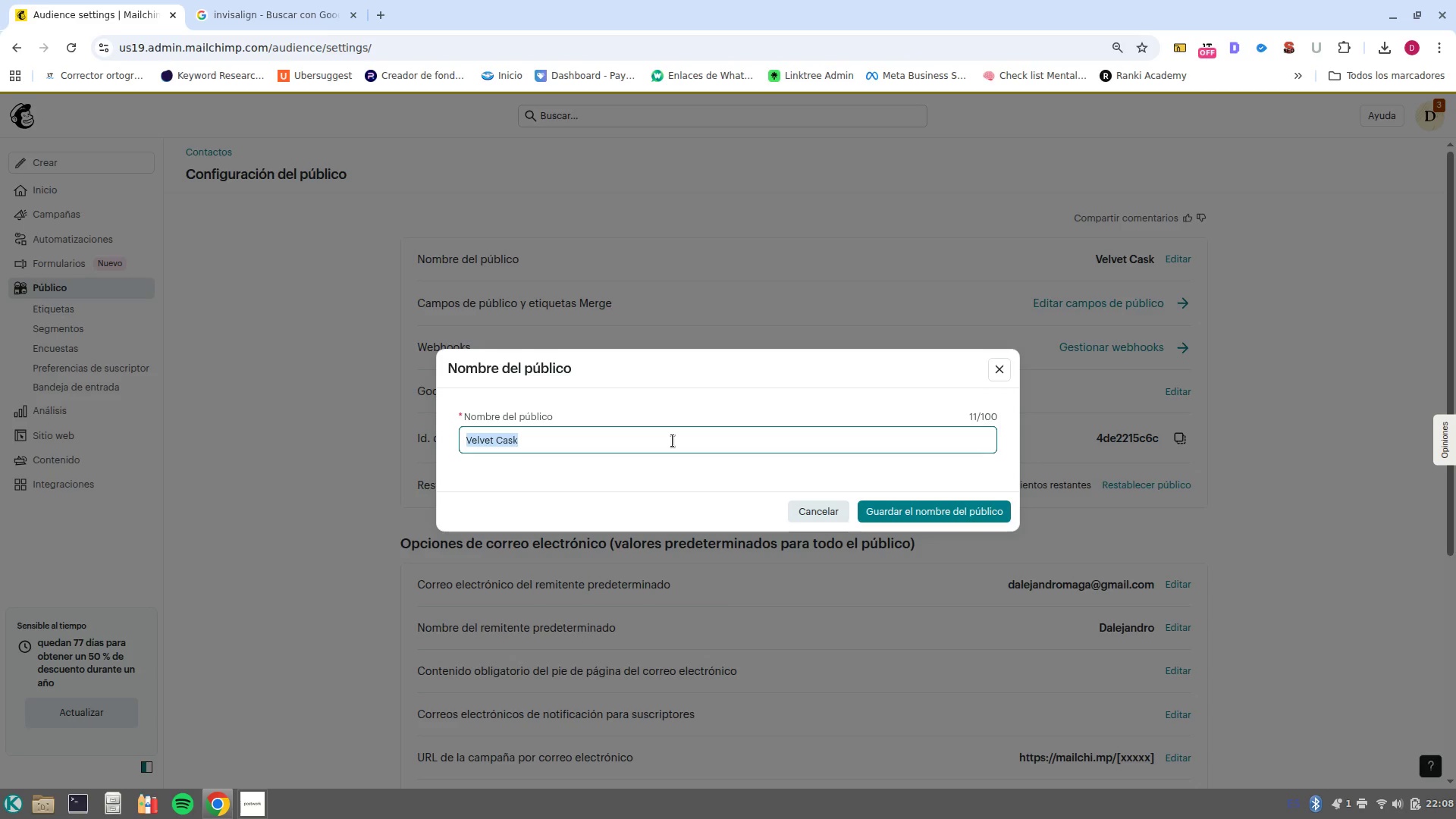 
key(Control+V)
 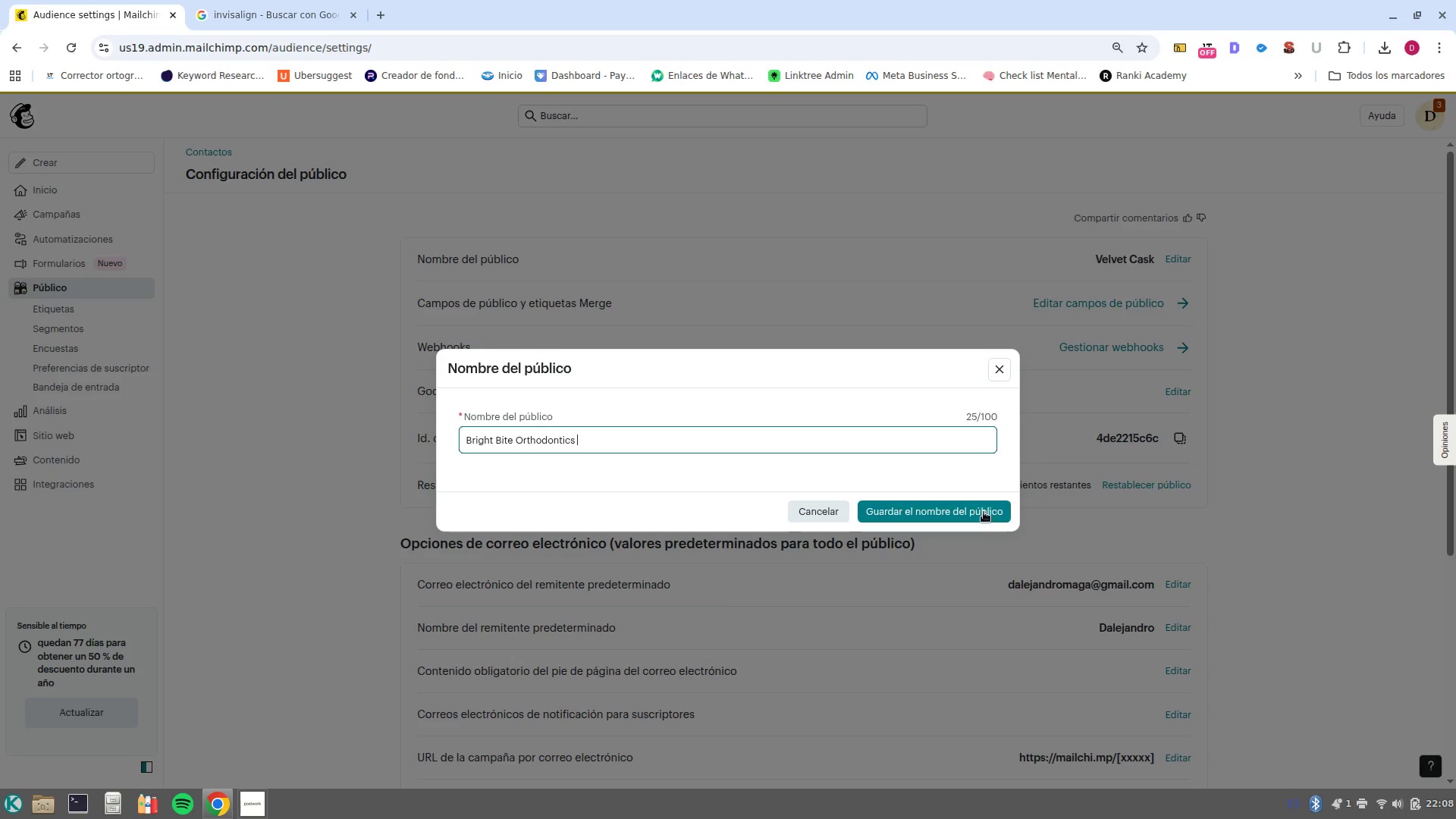 
left_click([977, 510])
 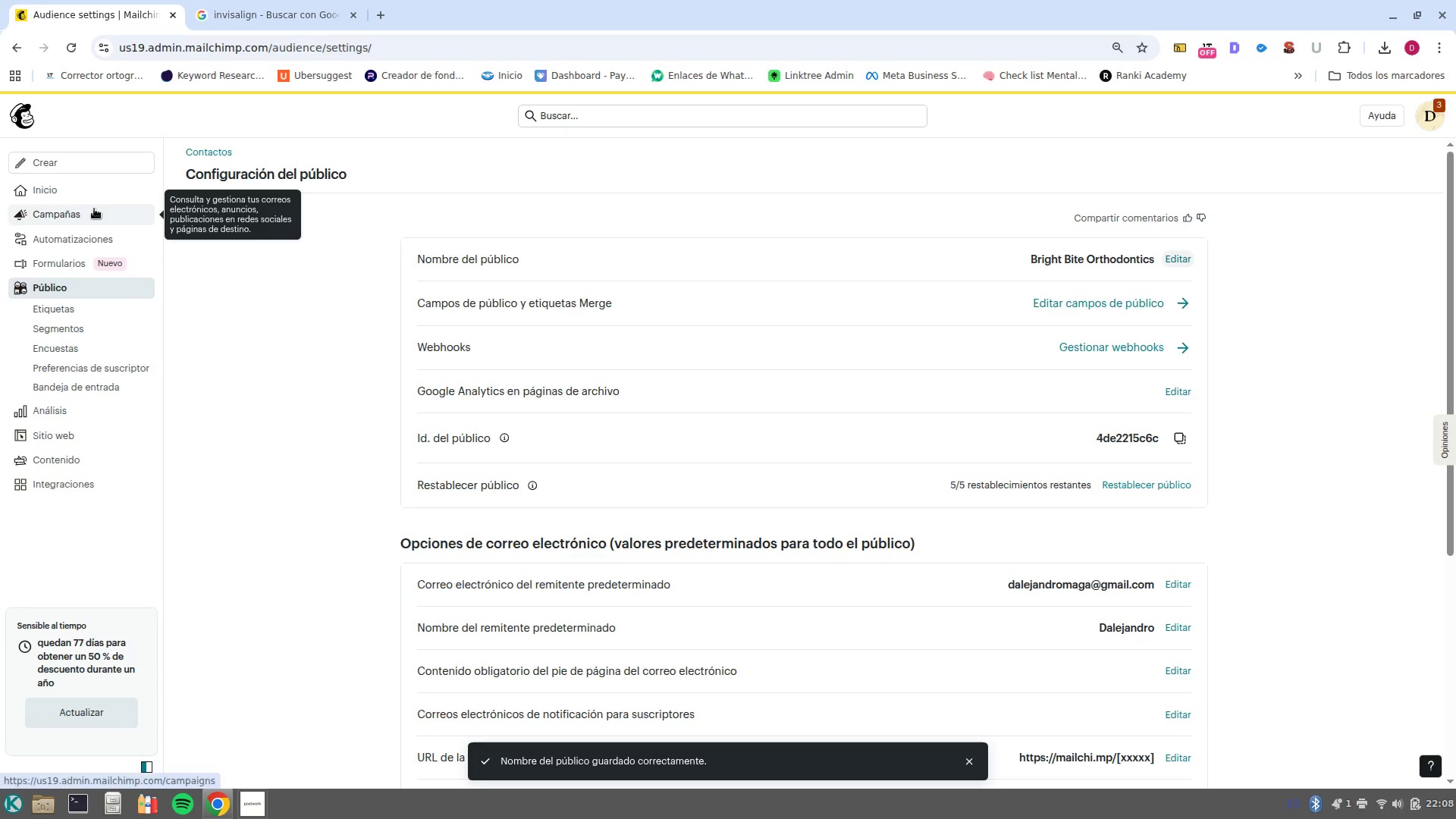 
left_click([88, 193])
 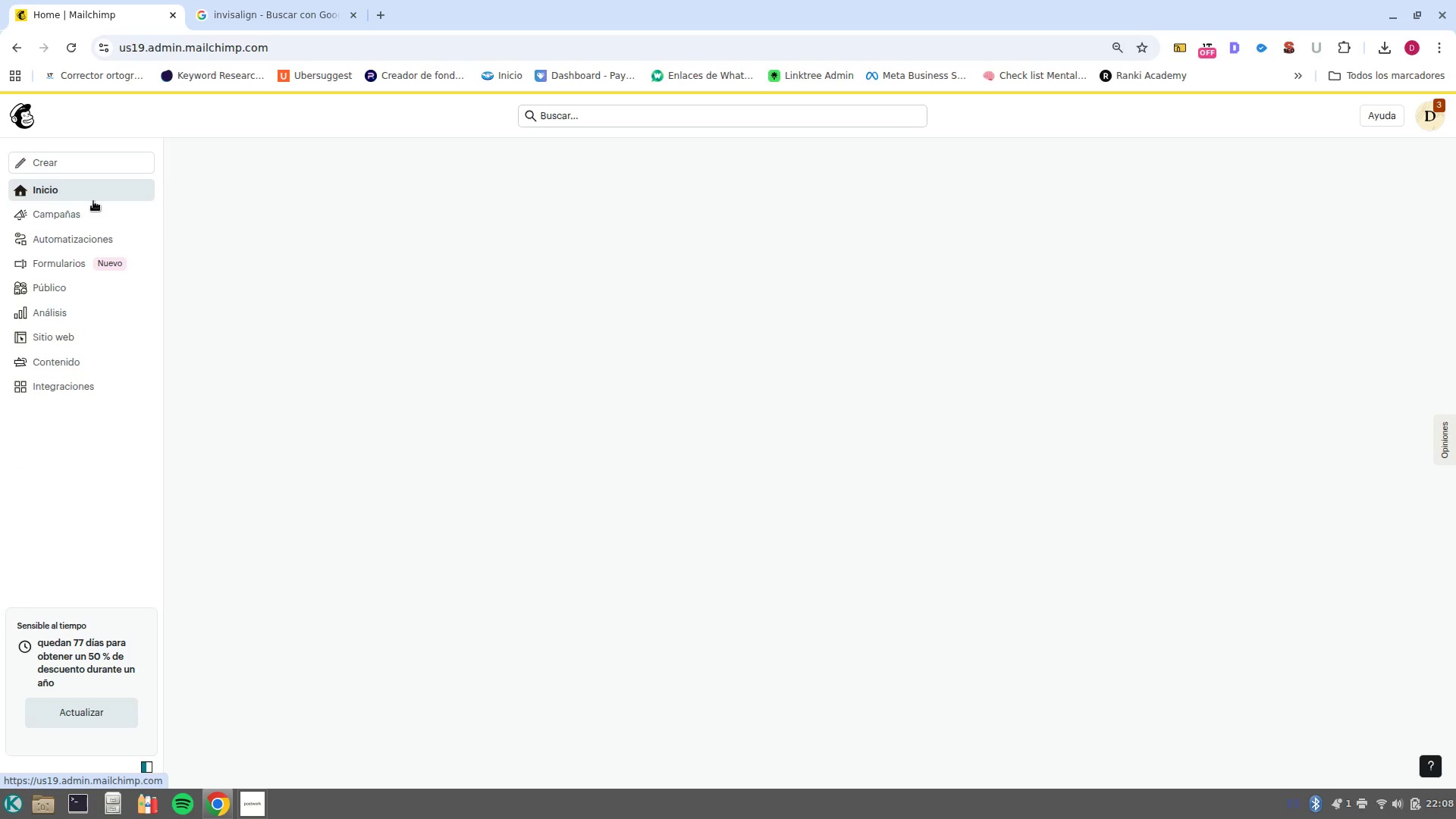 
left_click([93, 215])
 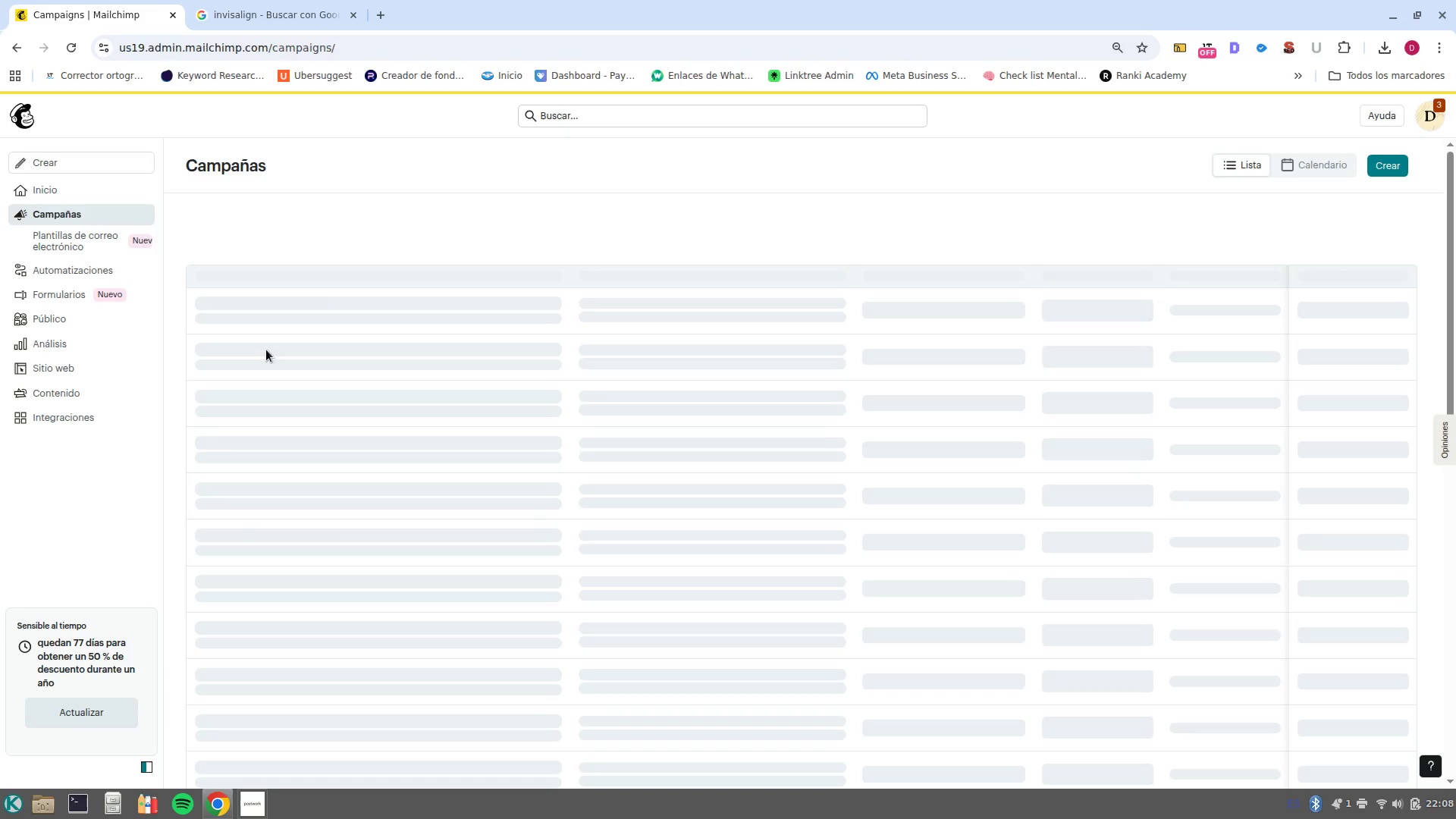 
mouse_move([295, 323])
 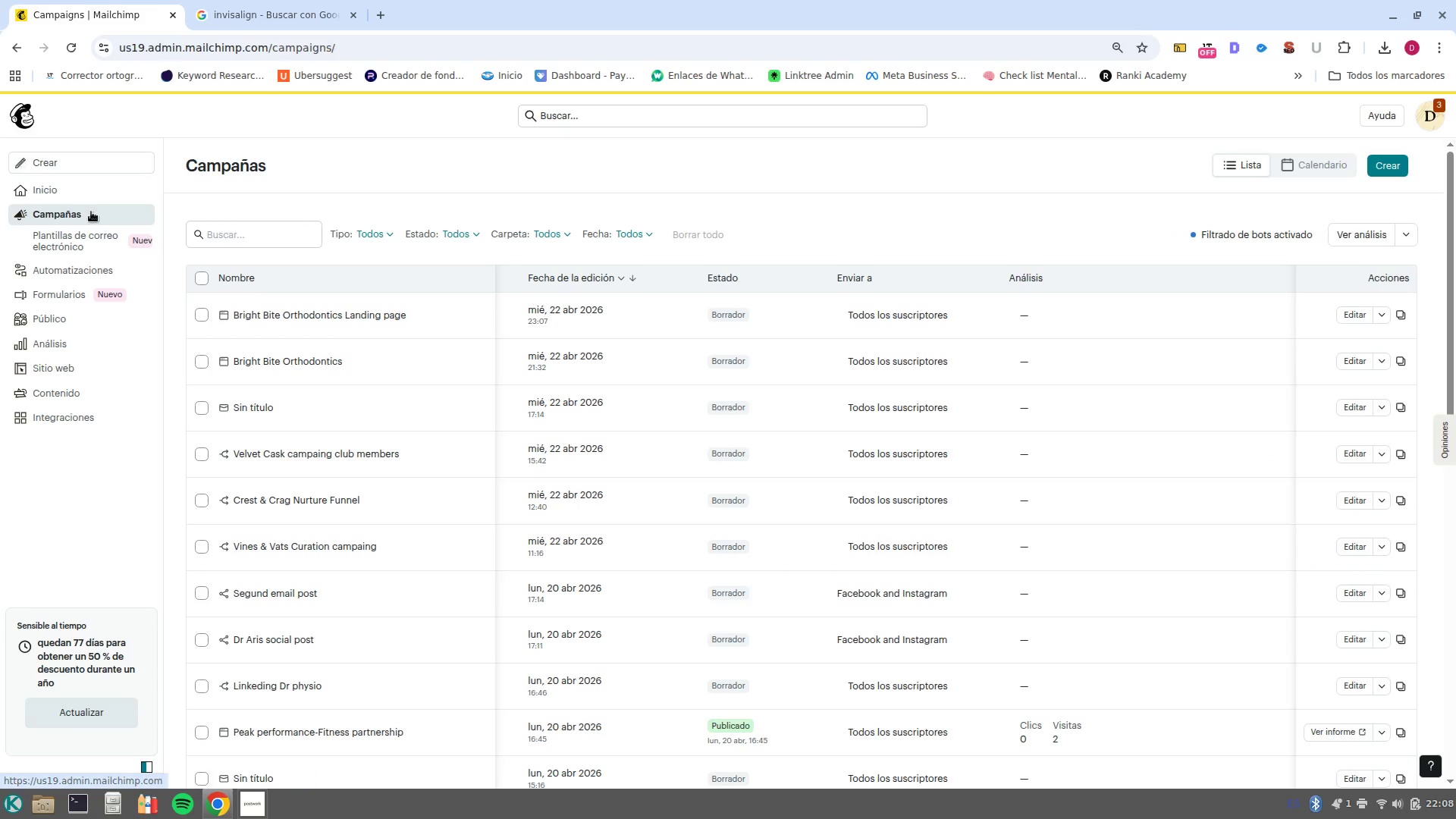 
left_click([100, 271])
 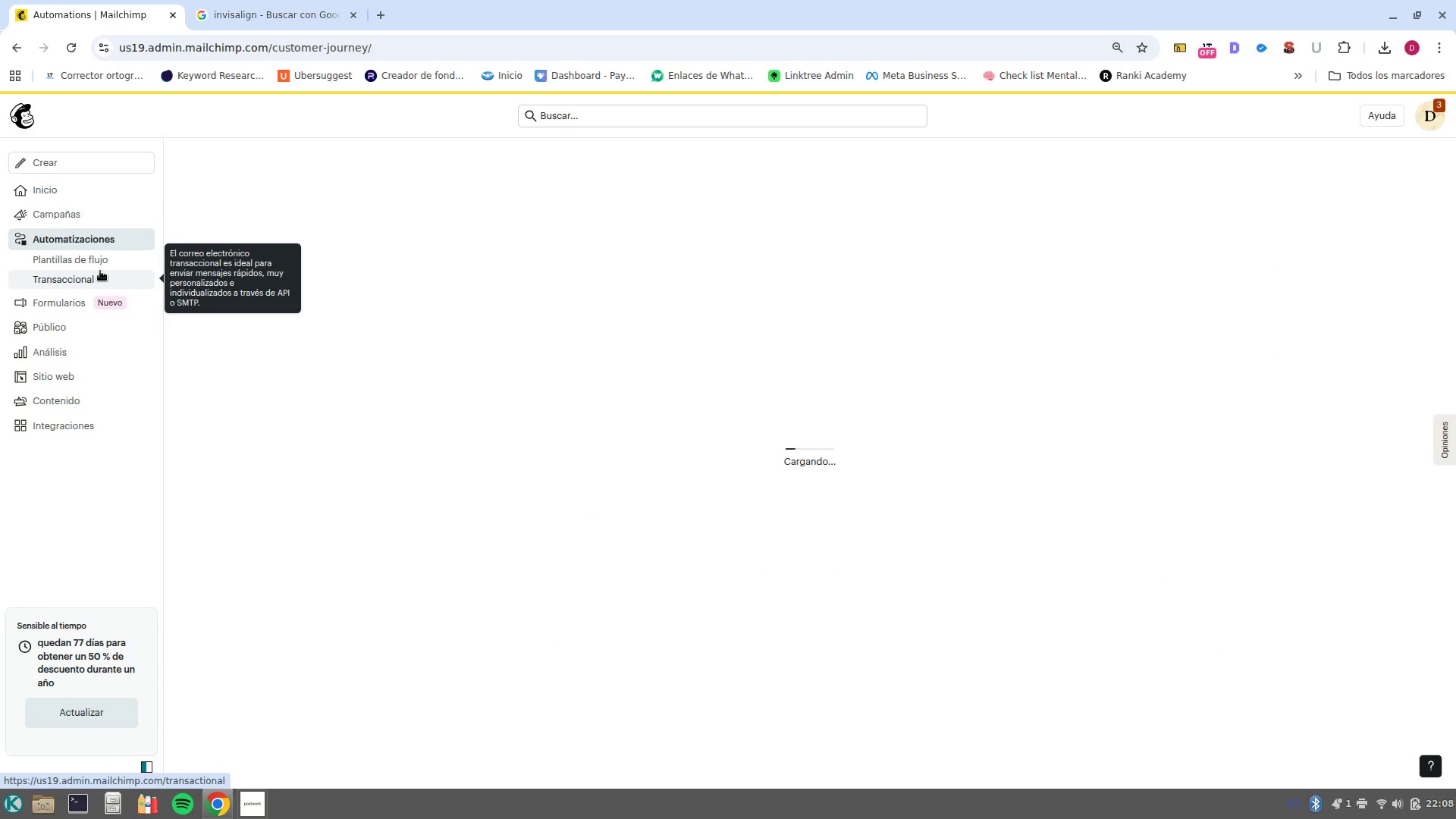 
mouse_move([99, 318])
 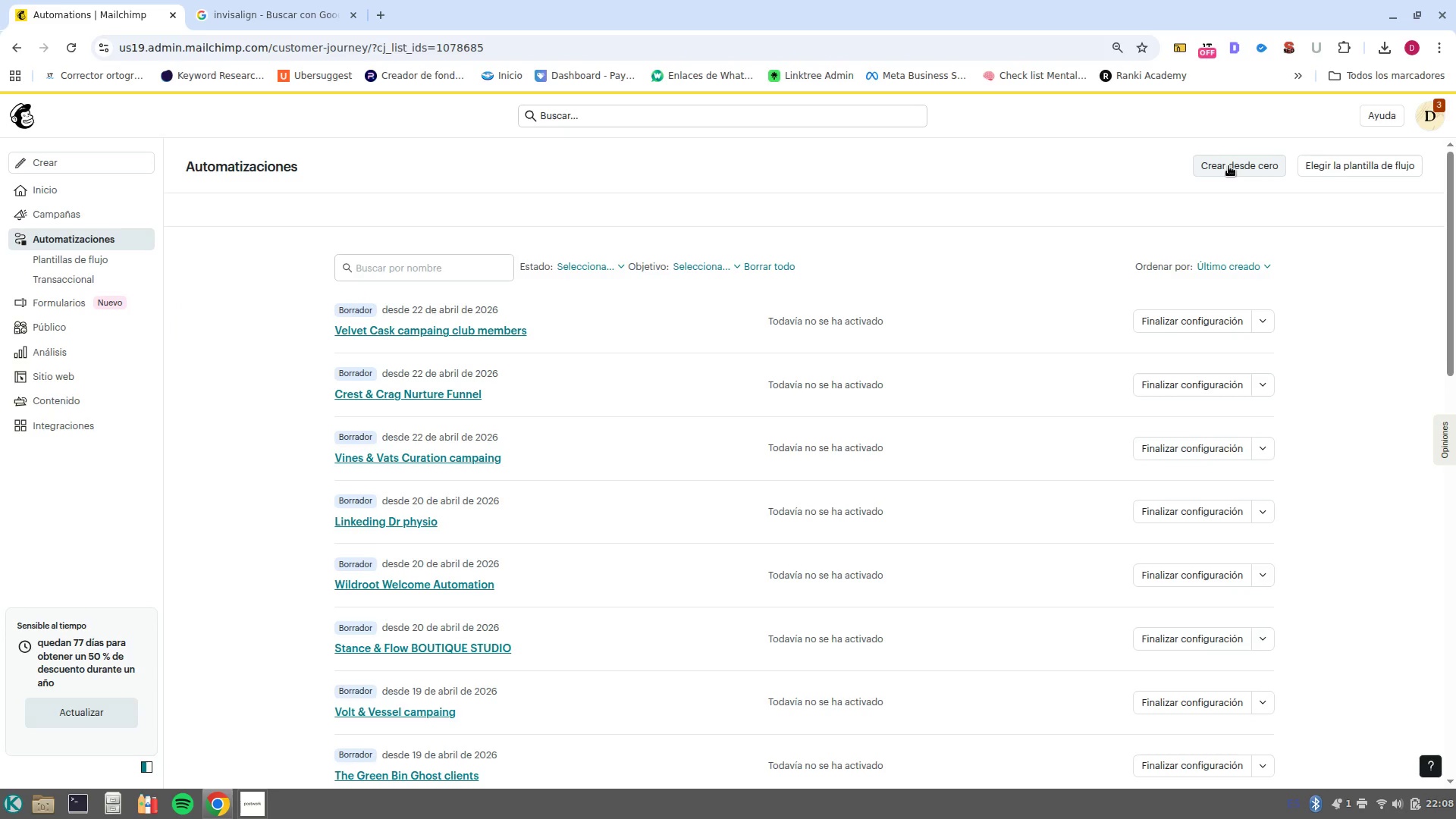 
left_click([1228, 166])
 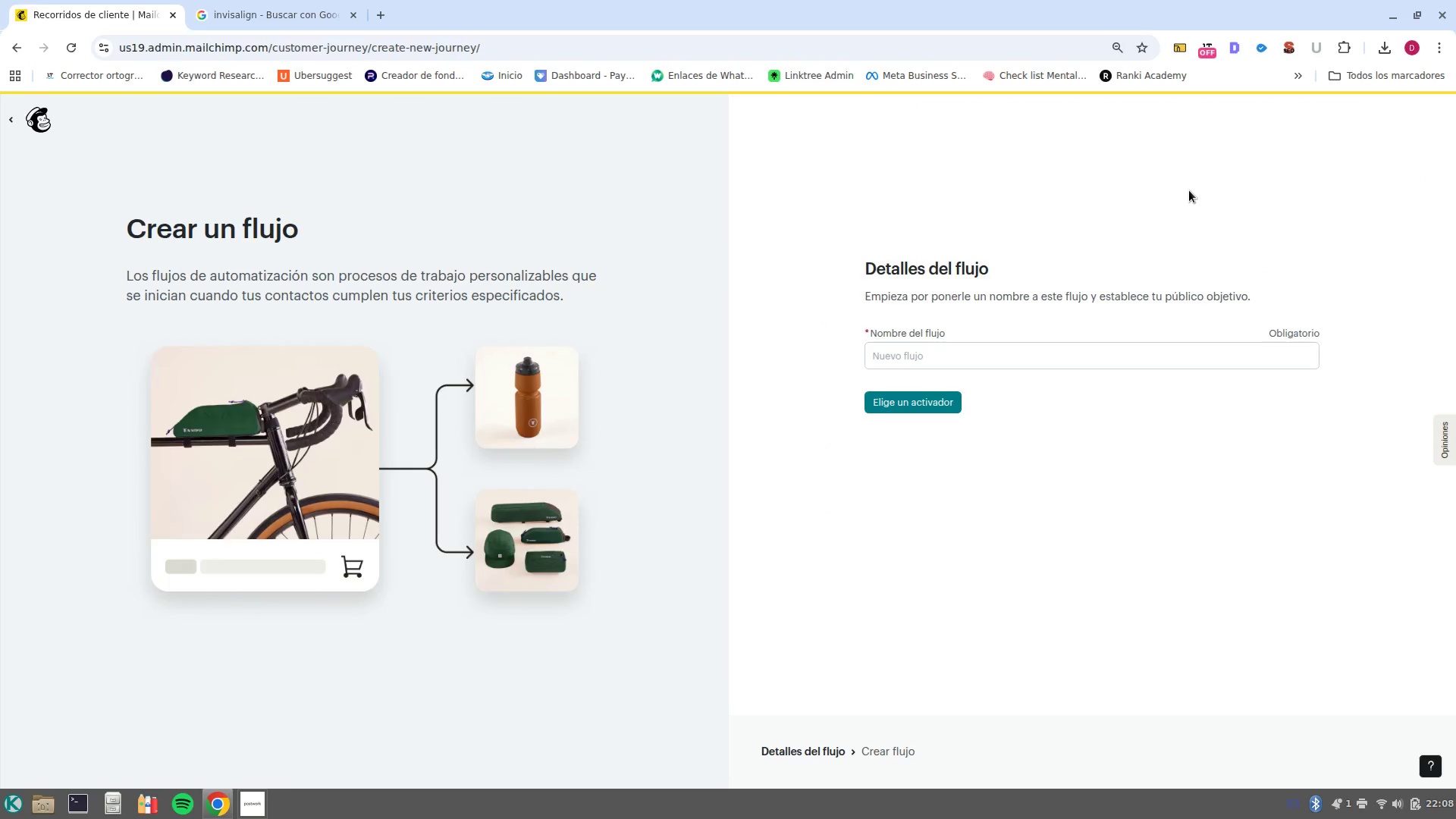 
wait(8.57)
 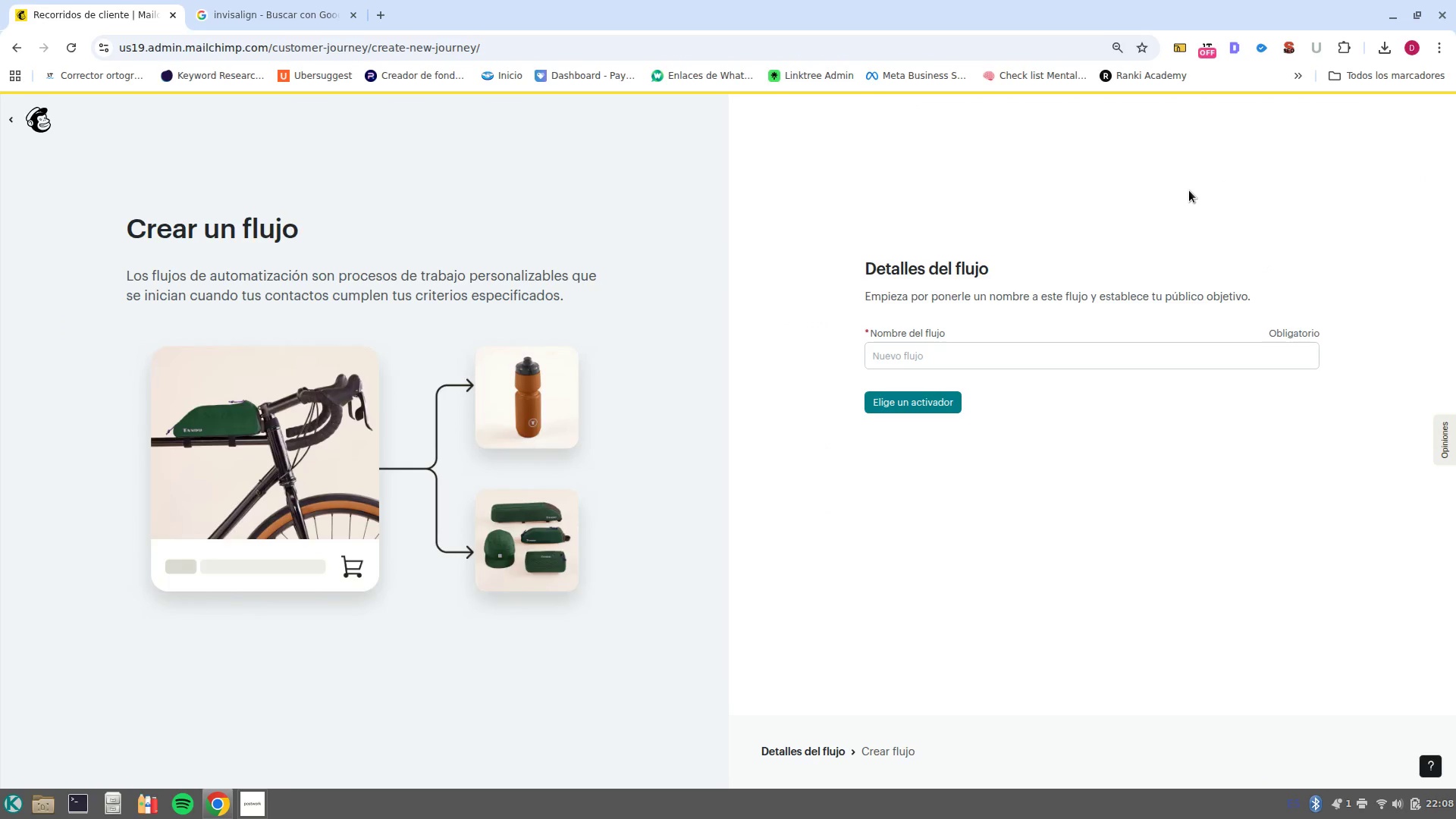 
left_click([1030, 361])
 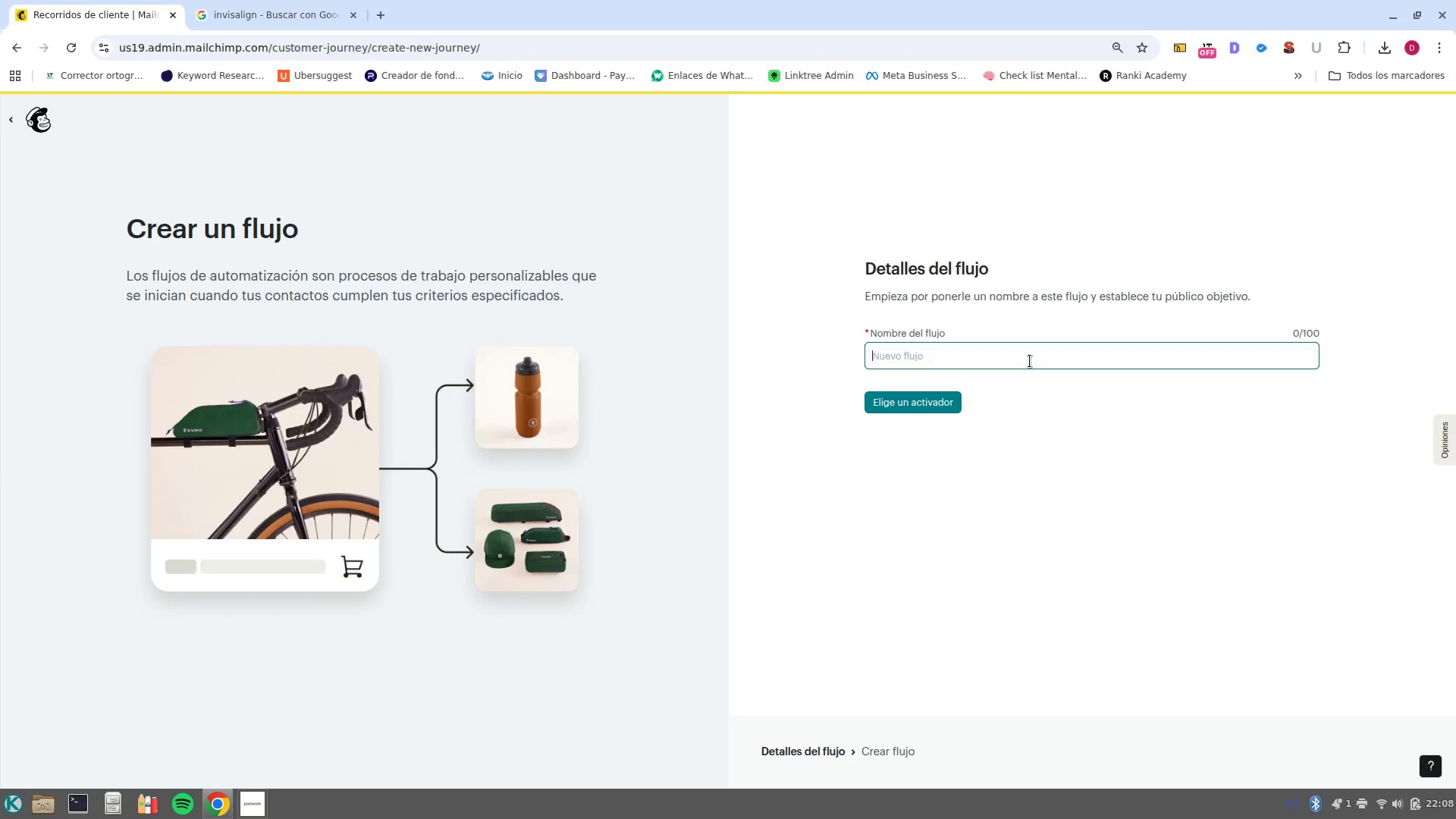 
key(Control+V)
 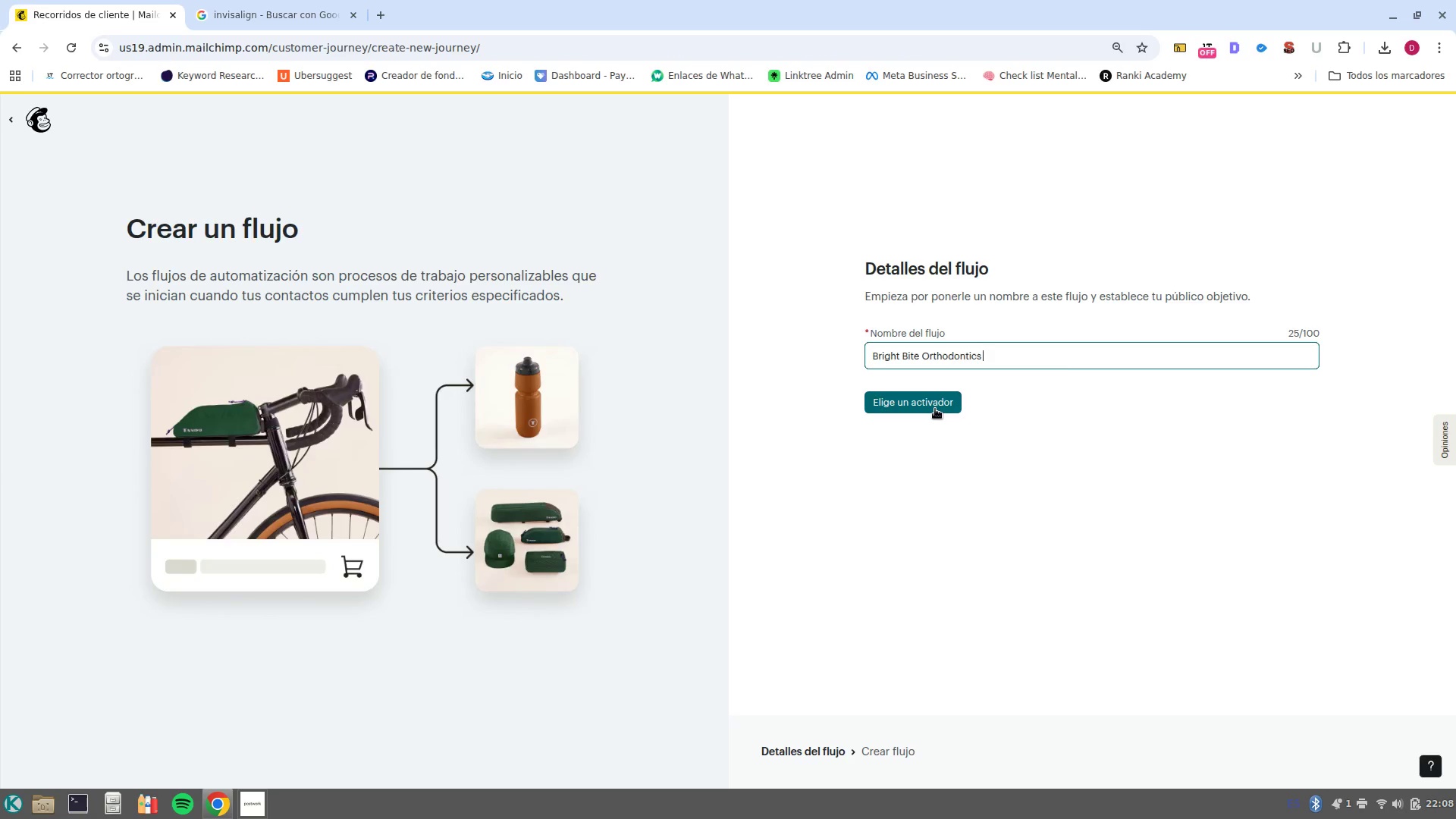 
type( survival guide)
 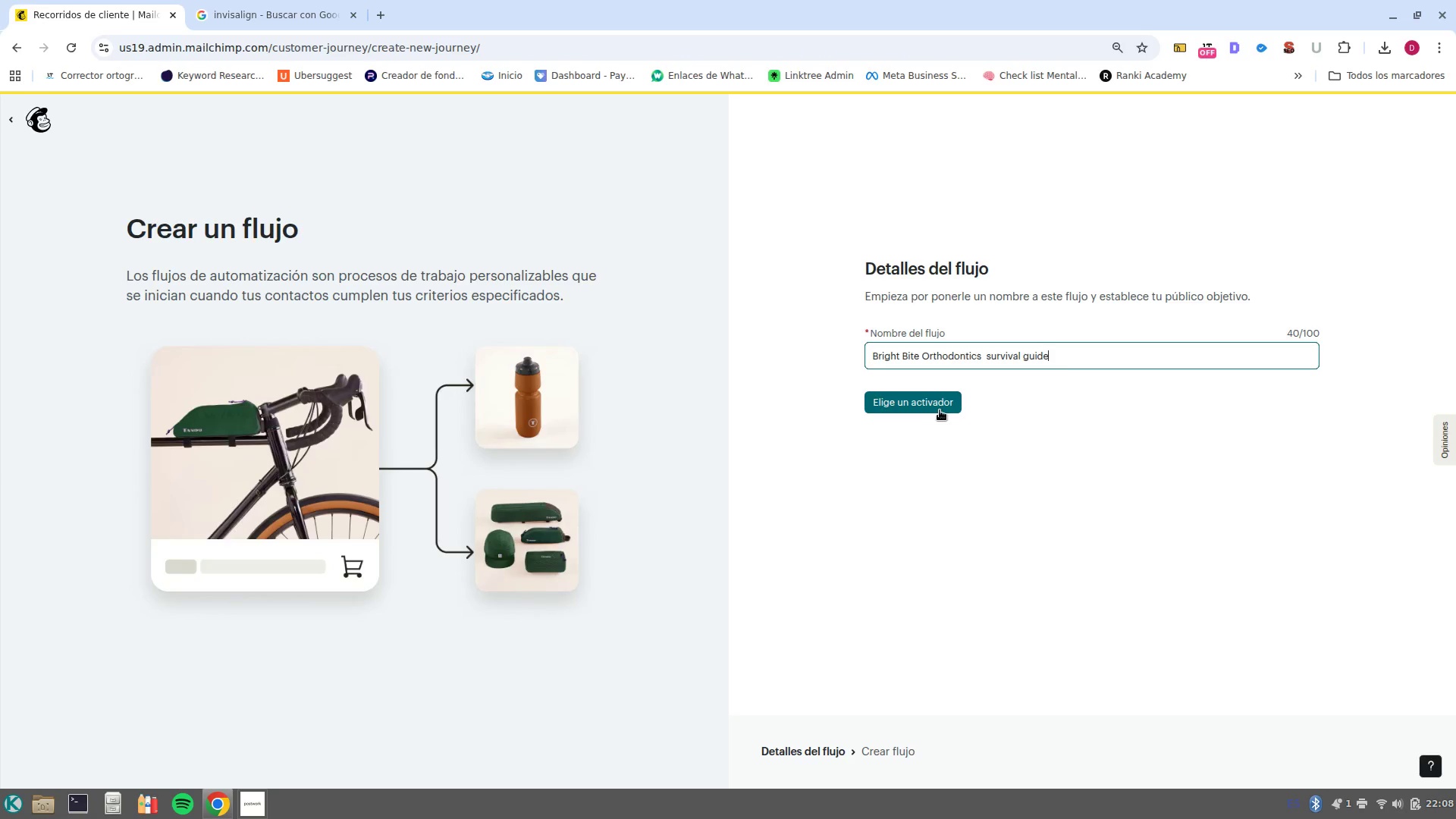 
left_click([940, 410])
 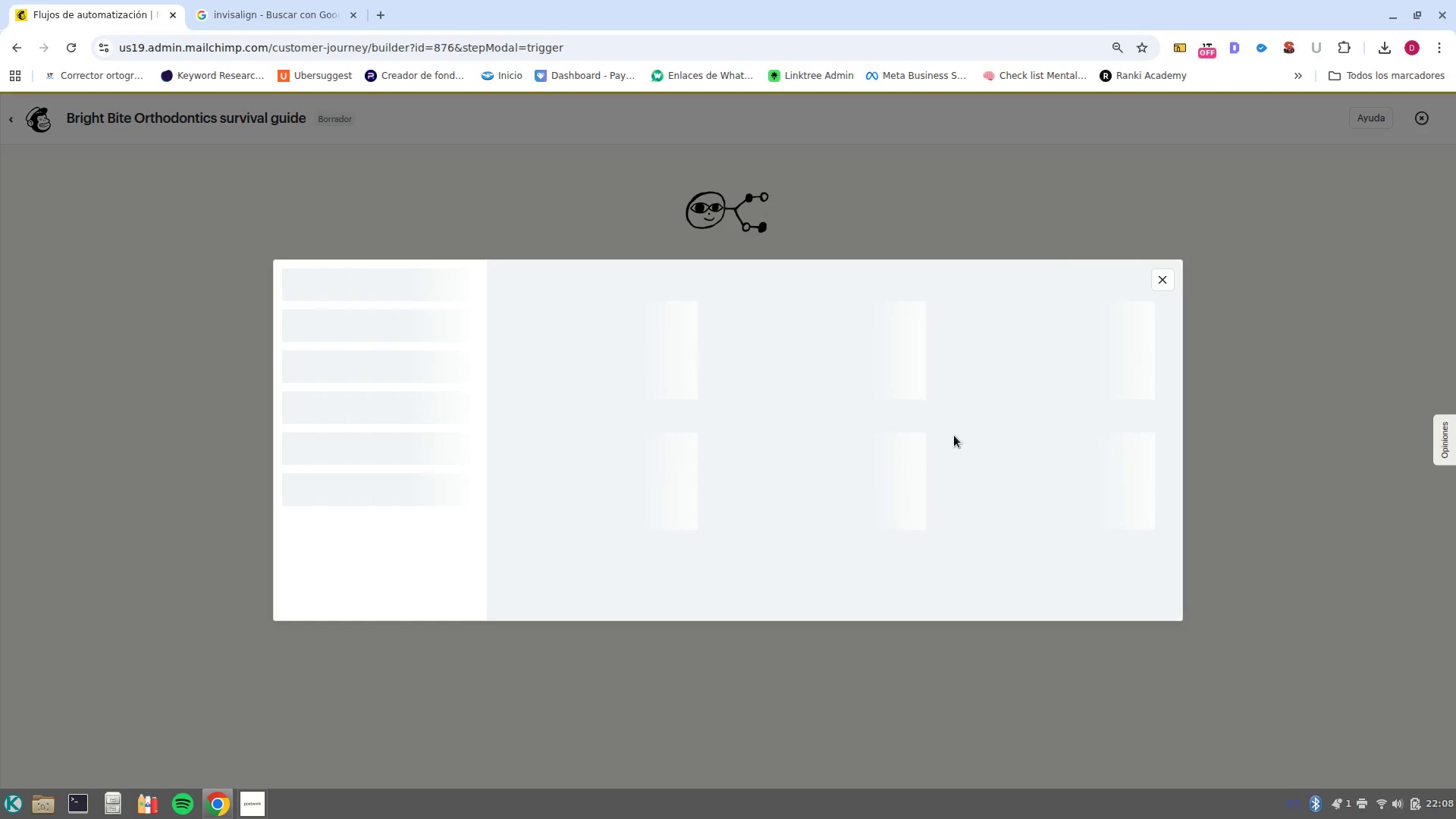 
left_click([610, 437])
 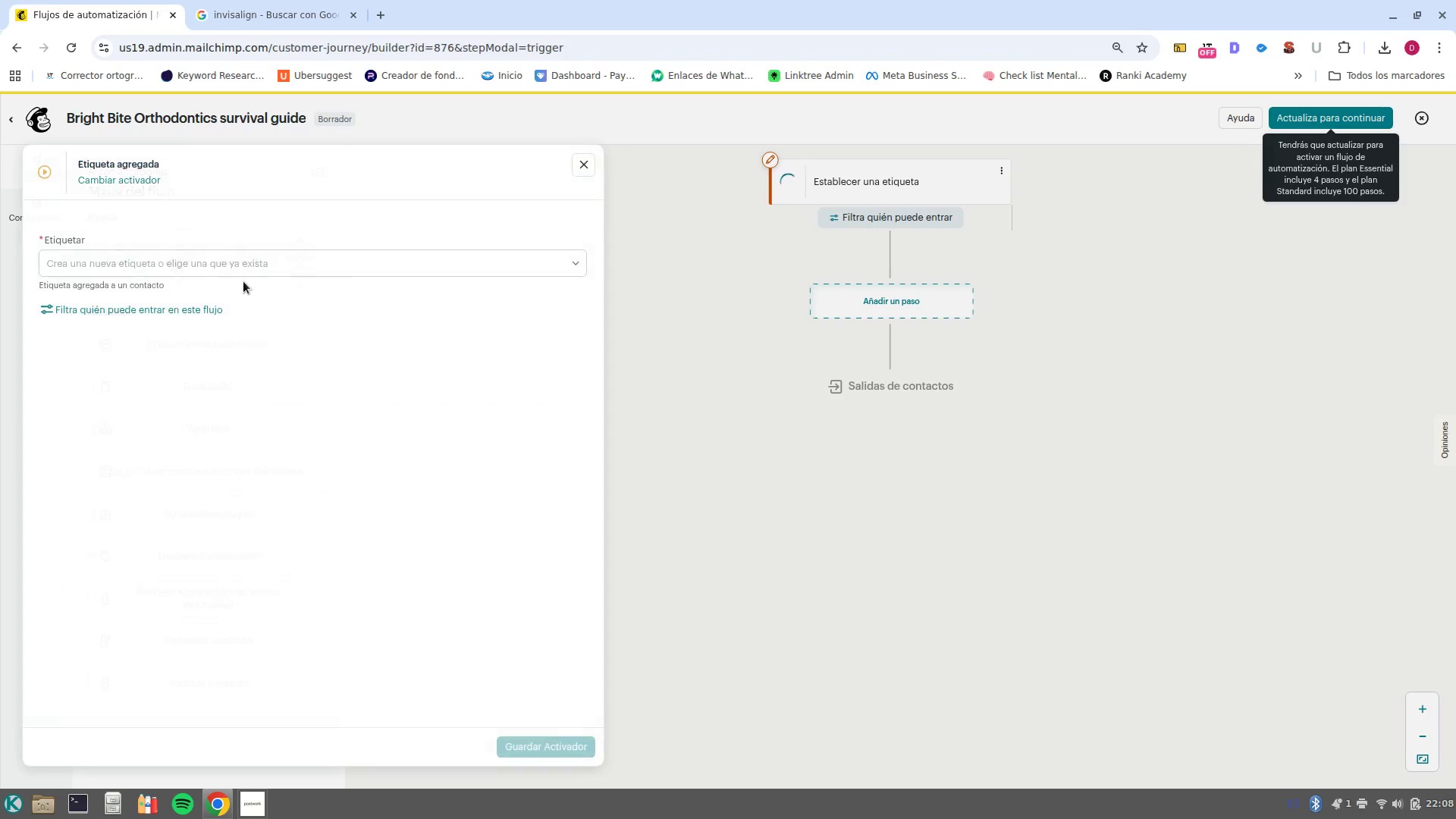 
left_click([220, 262])
 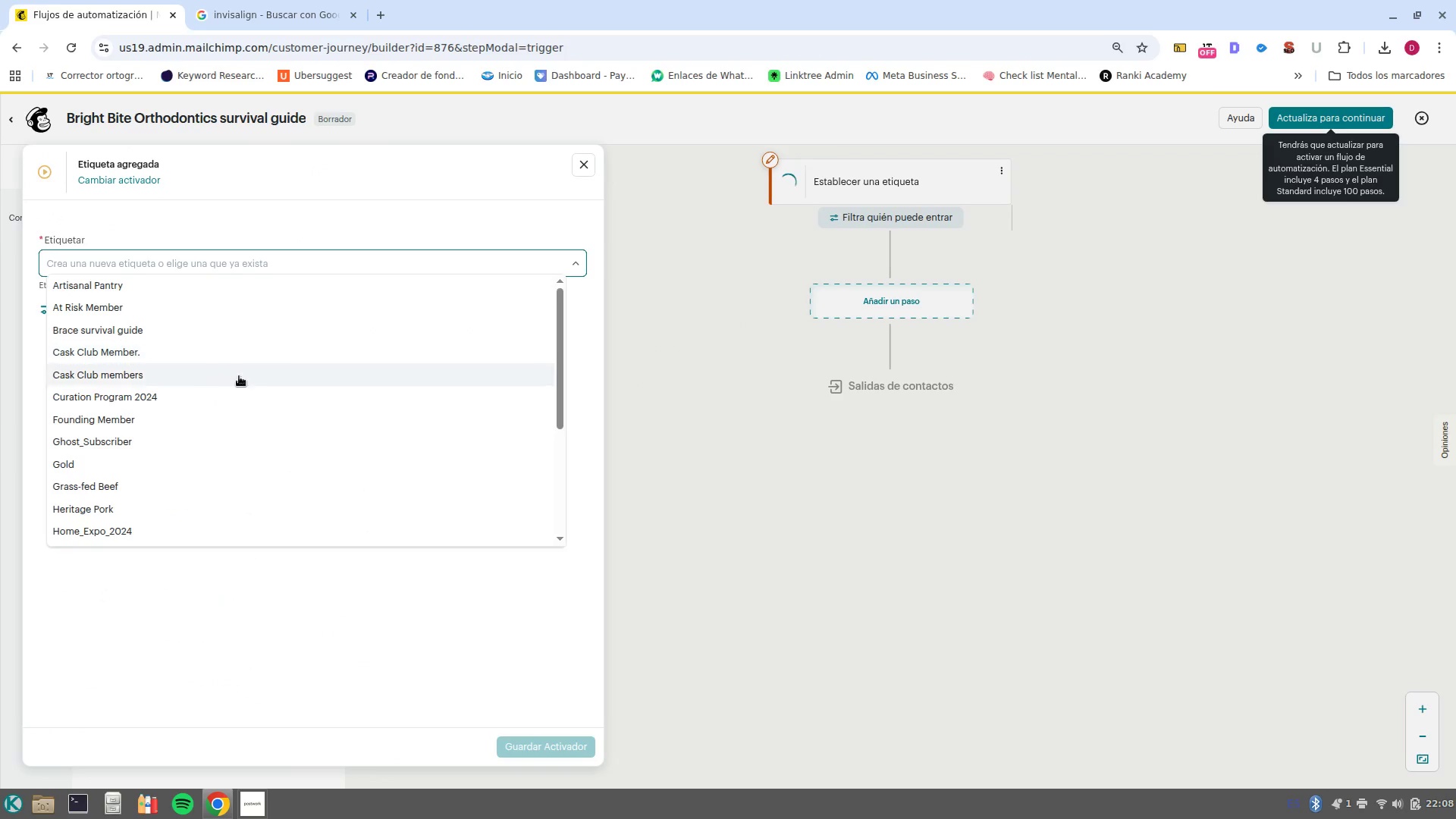 
scroll: coordinate [198, 498], scroll_direction: down, amount: 5.0
 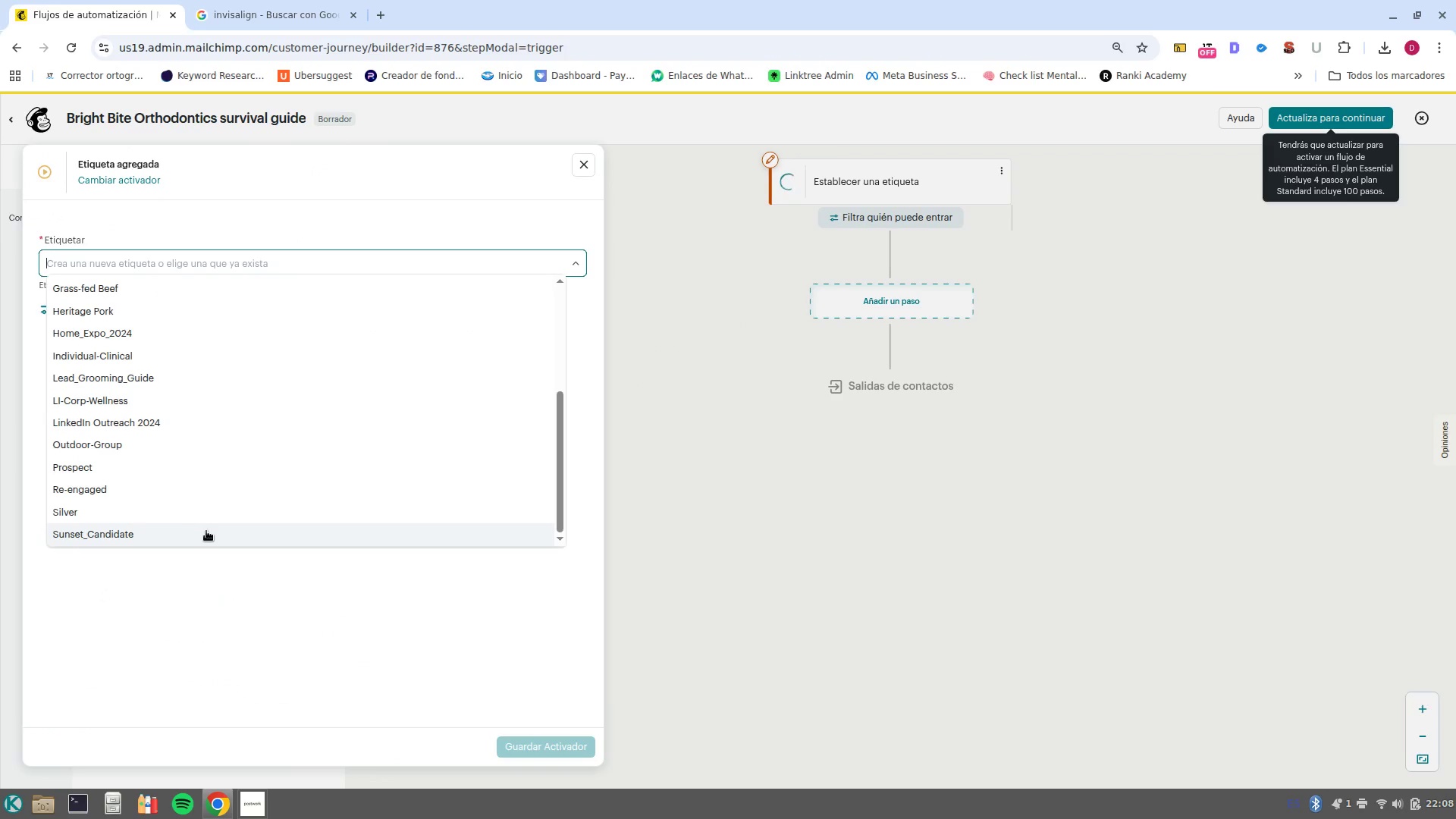 
scroll: coordinate [208, 535], scroll_direction: up, amount: 2.0
 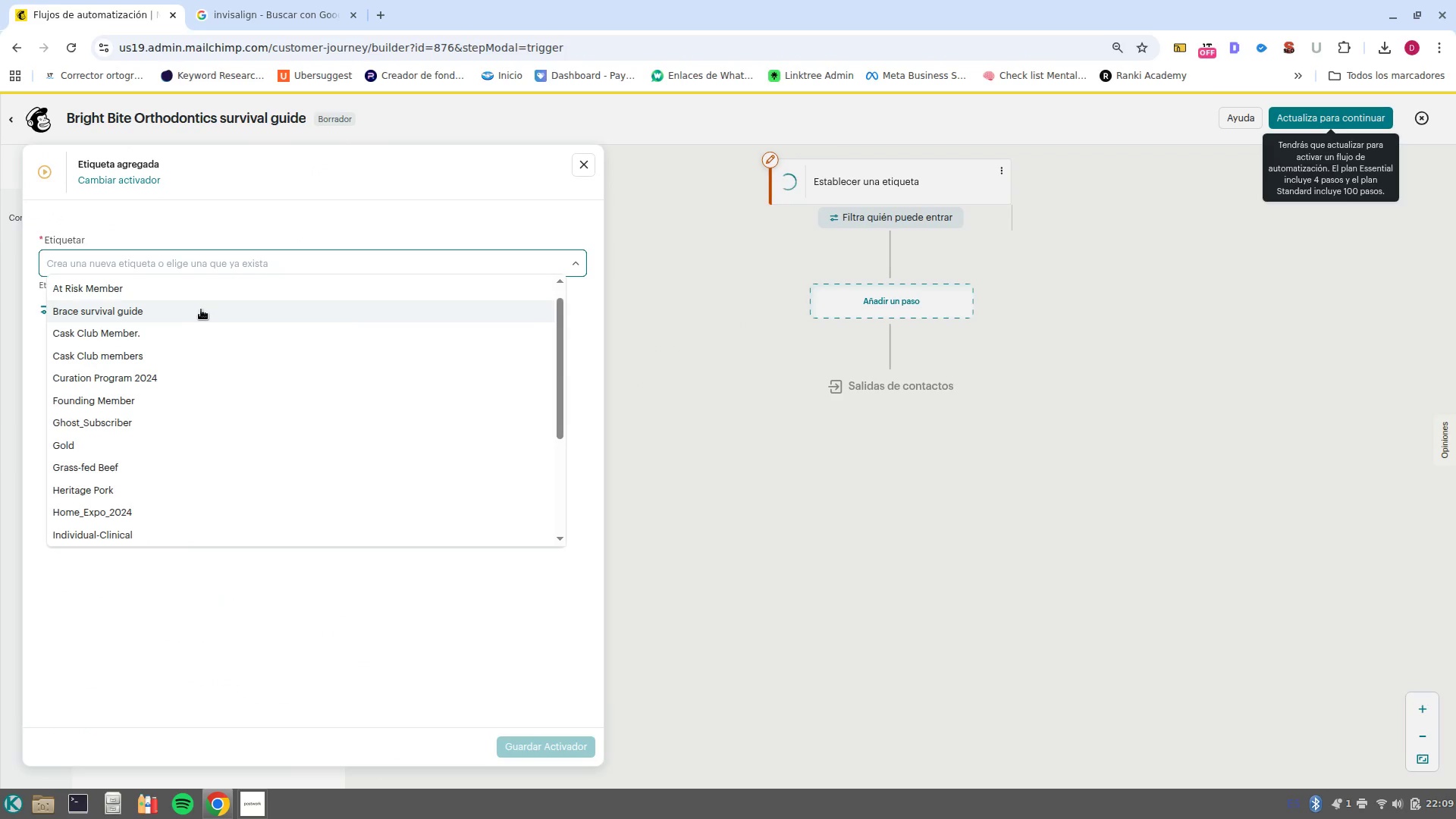 
left_click([211, 312])
 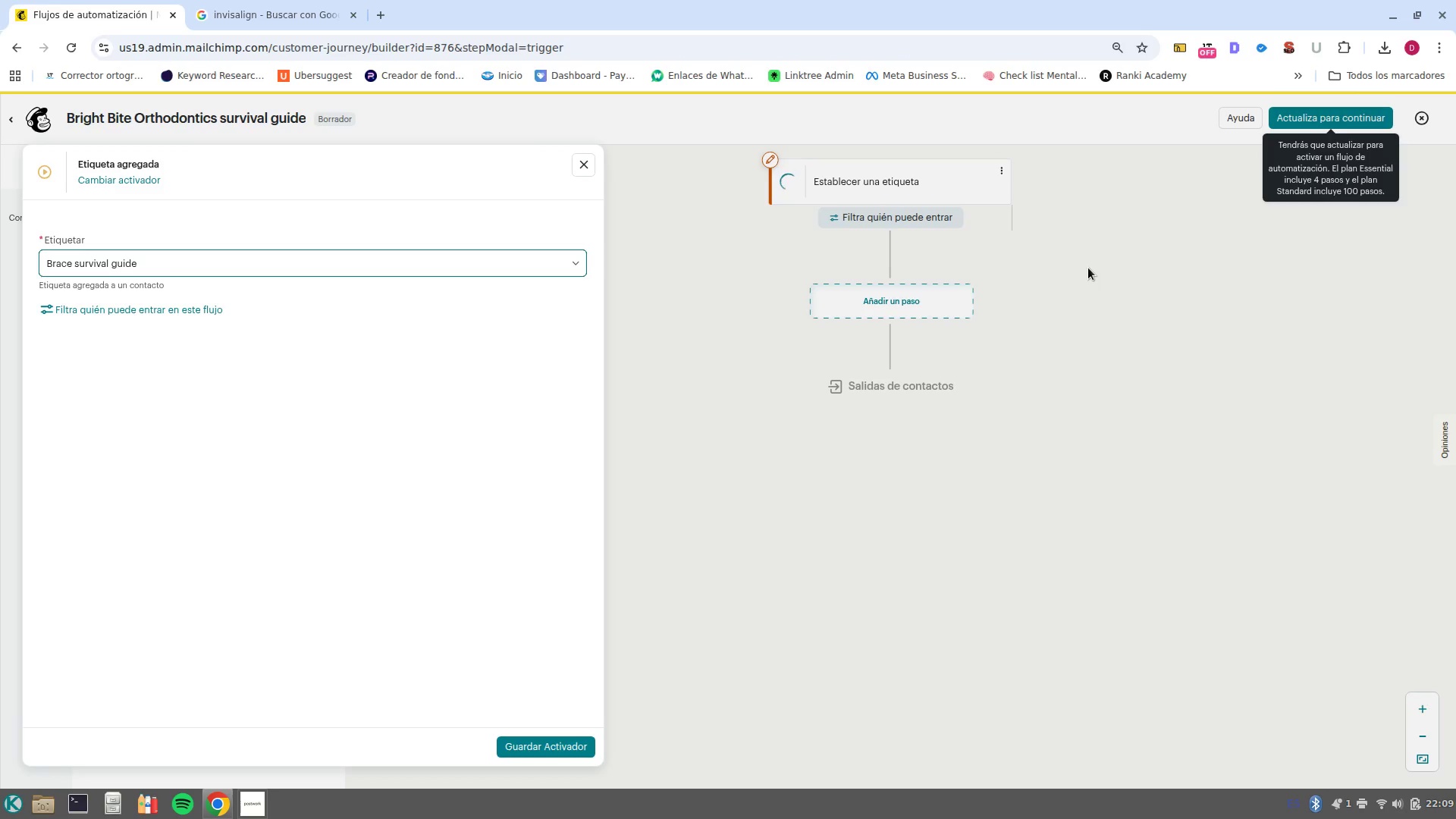 
wait(6.44)
 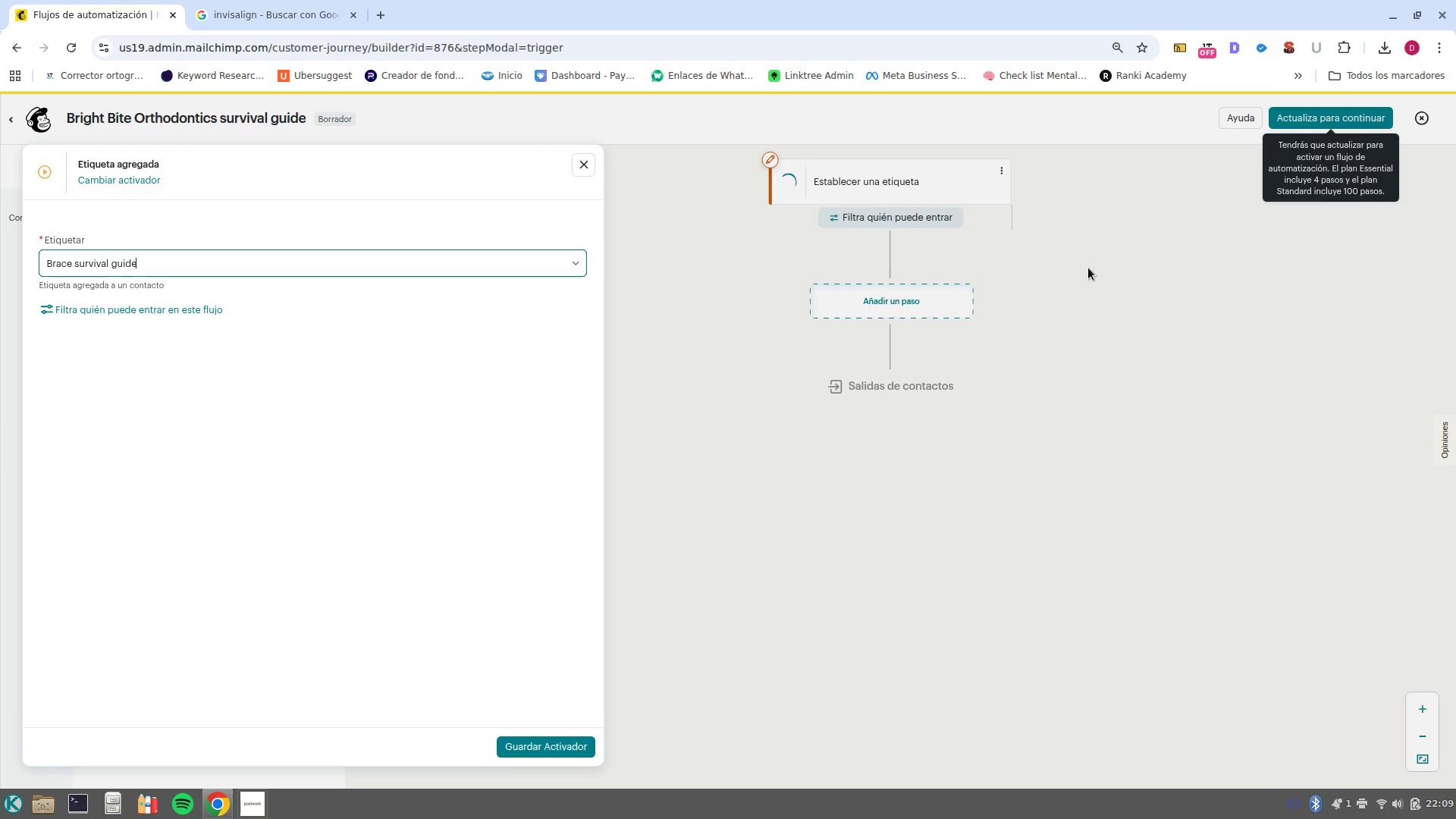 
left_click([896, 306])
 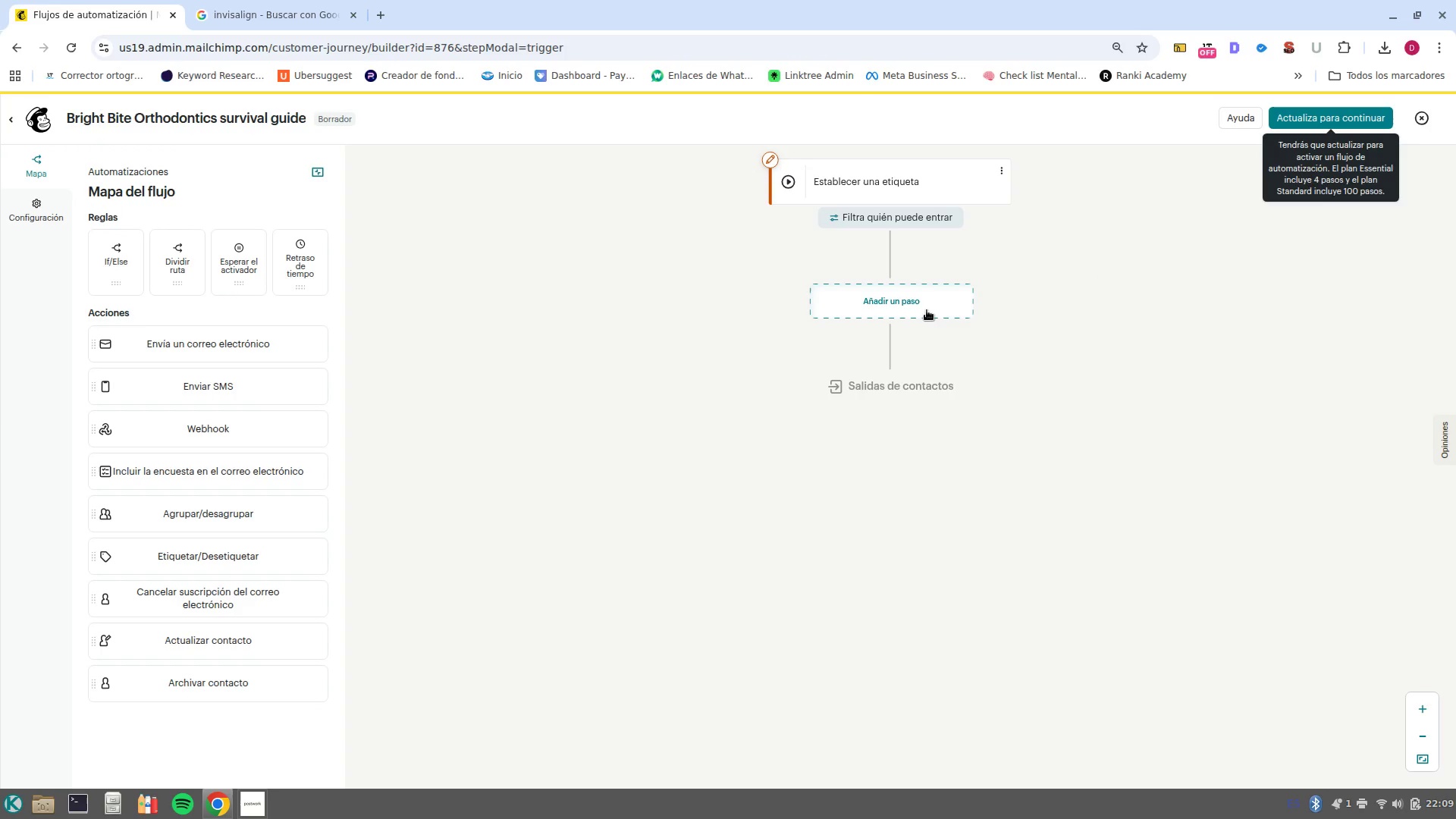 
left_click([902, 303])
 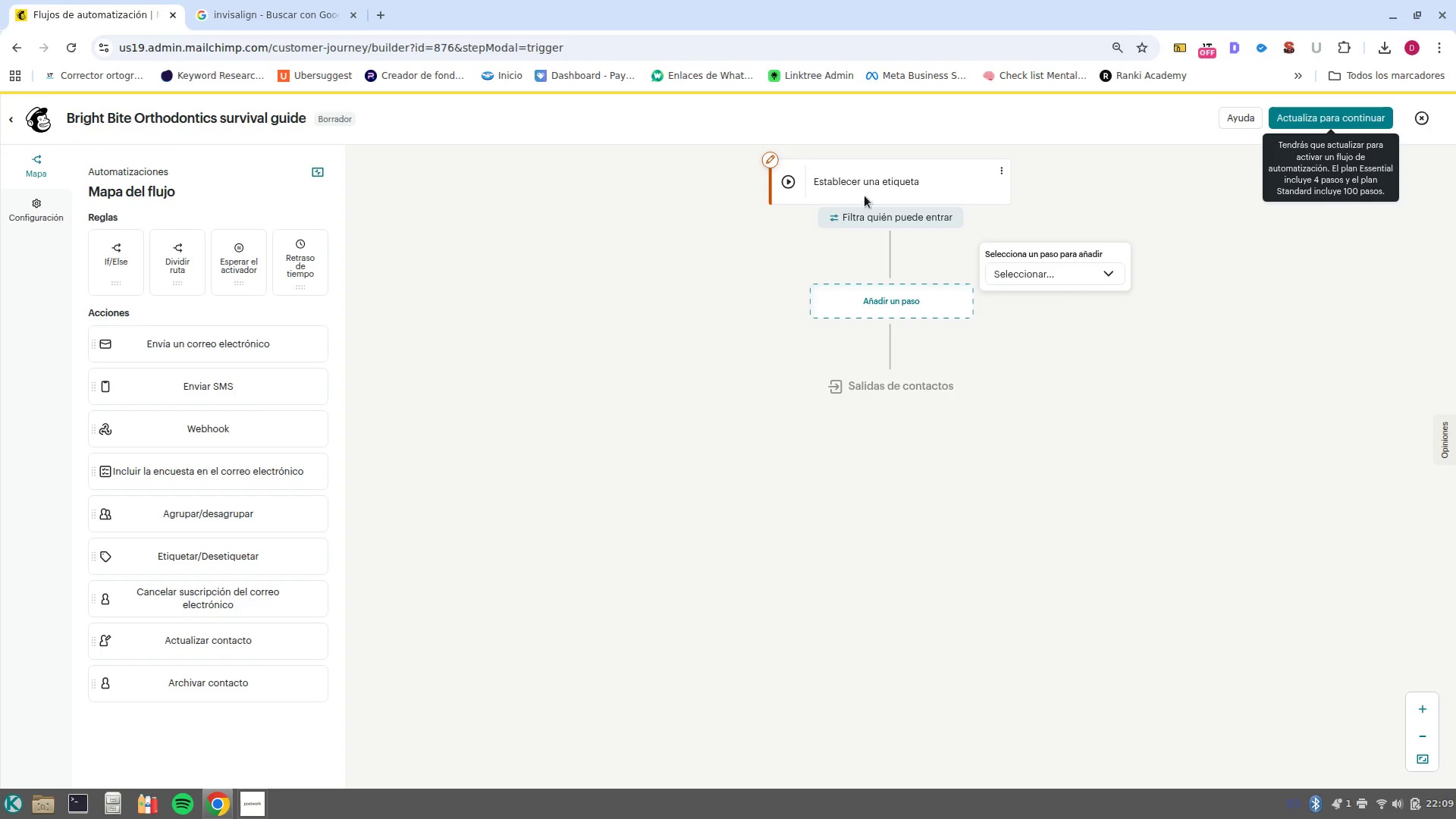 
left_click([887, 212])
 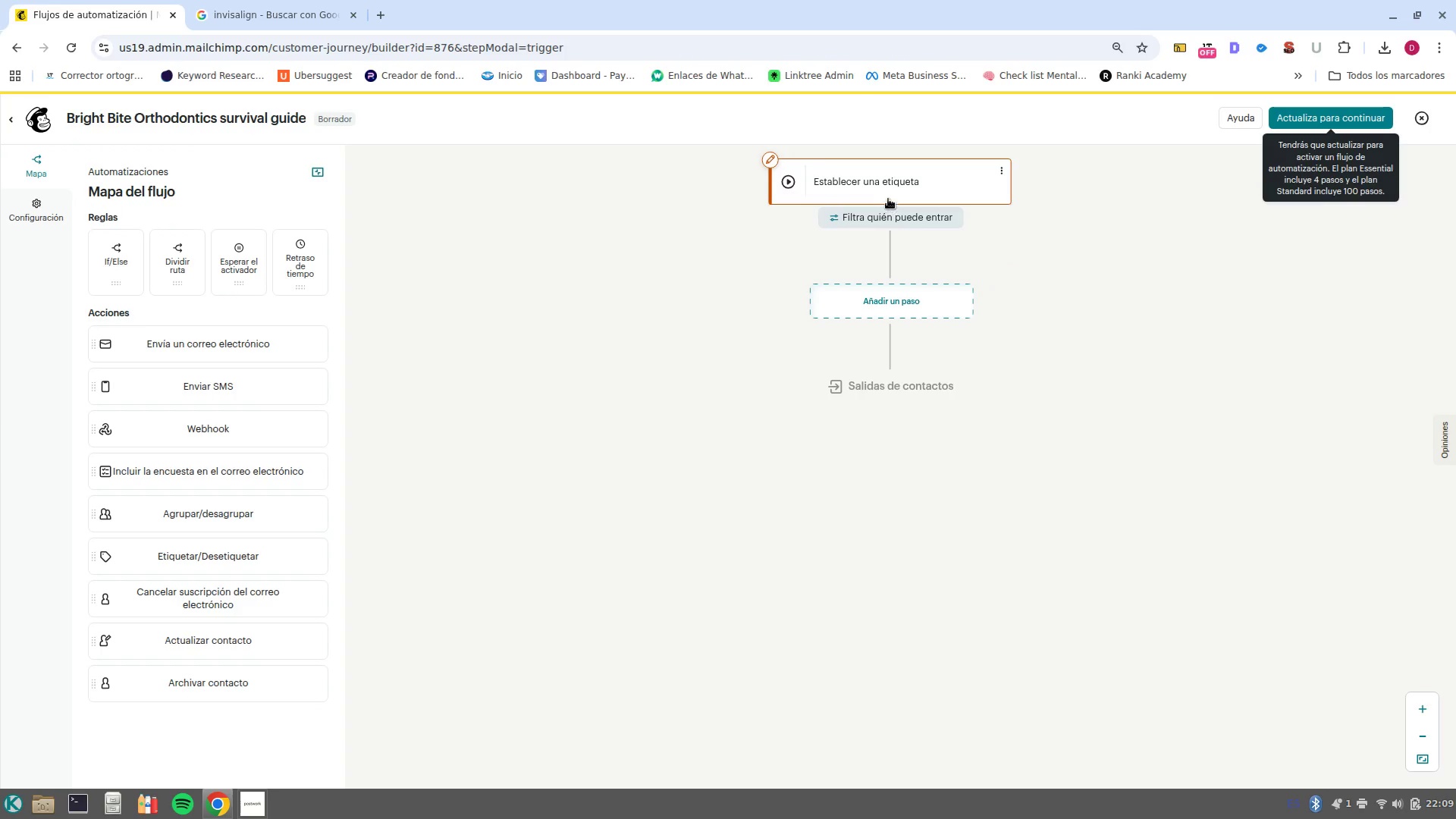 
left_click([888, 199])
 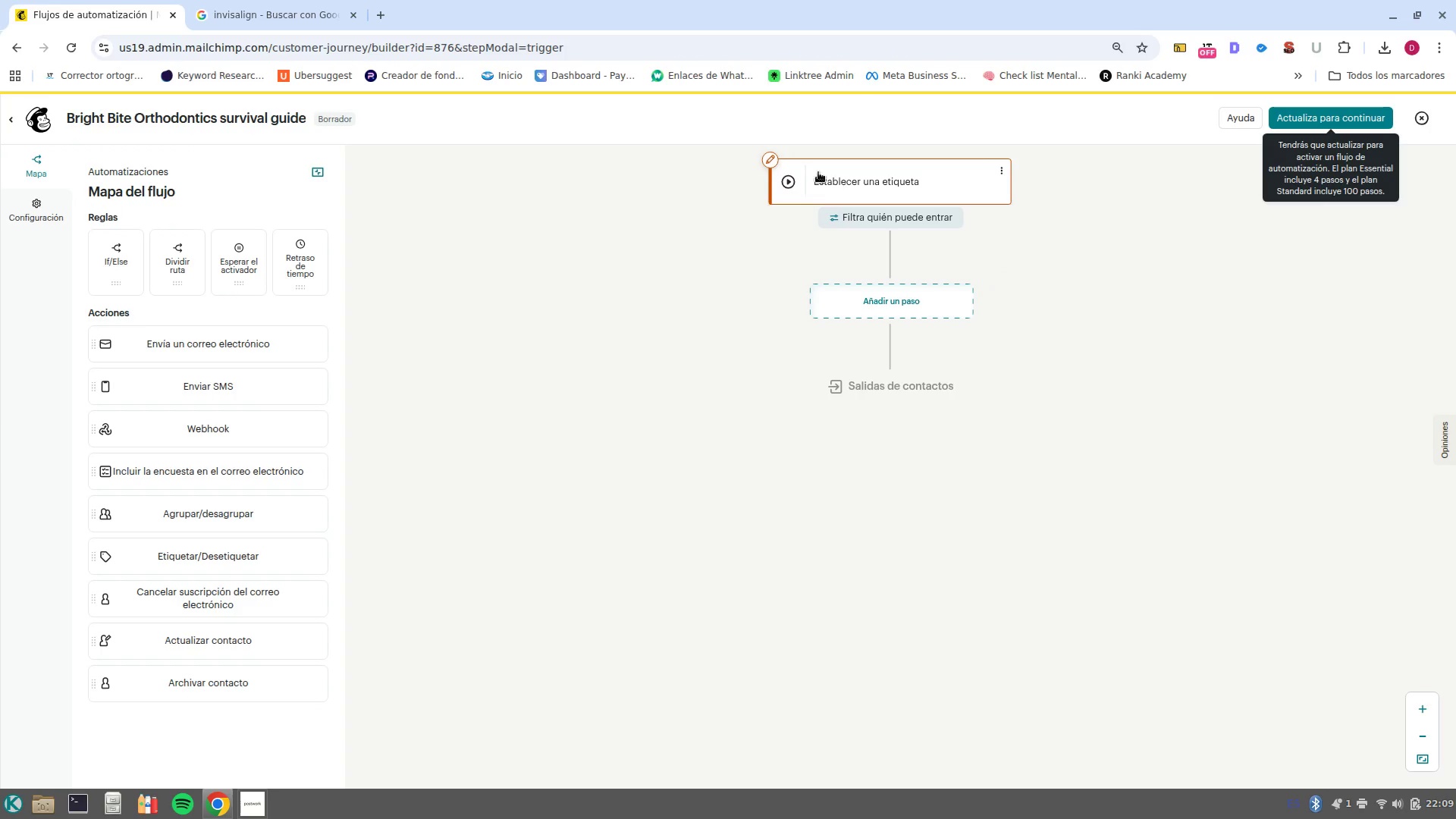 
left_click([790, 186])
 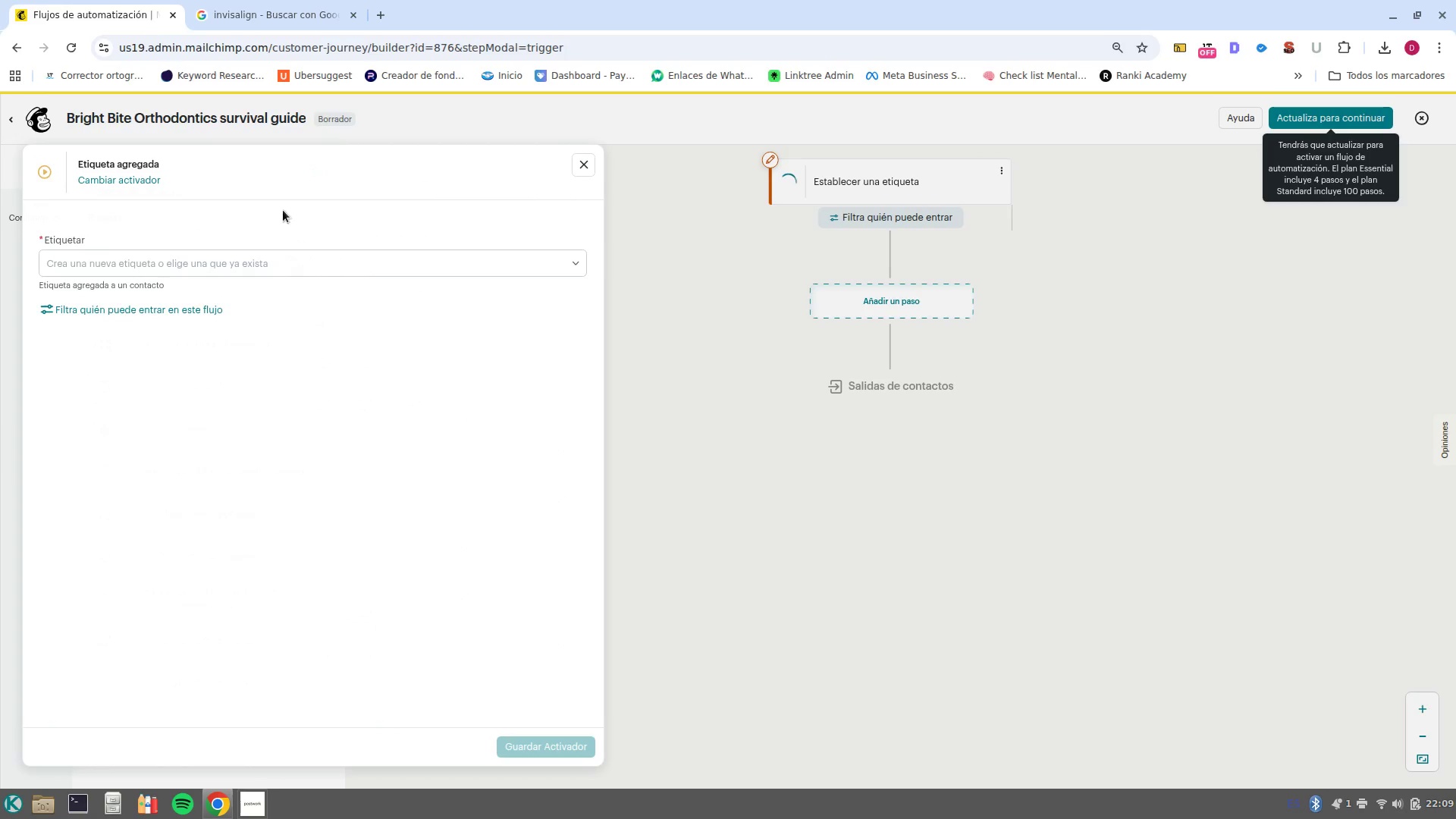 
left_click([119, 274])
 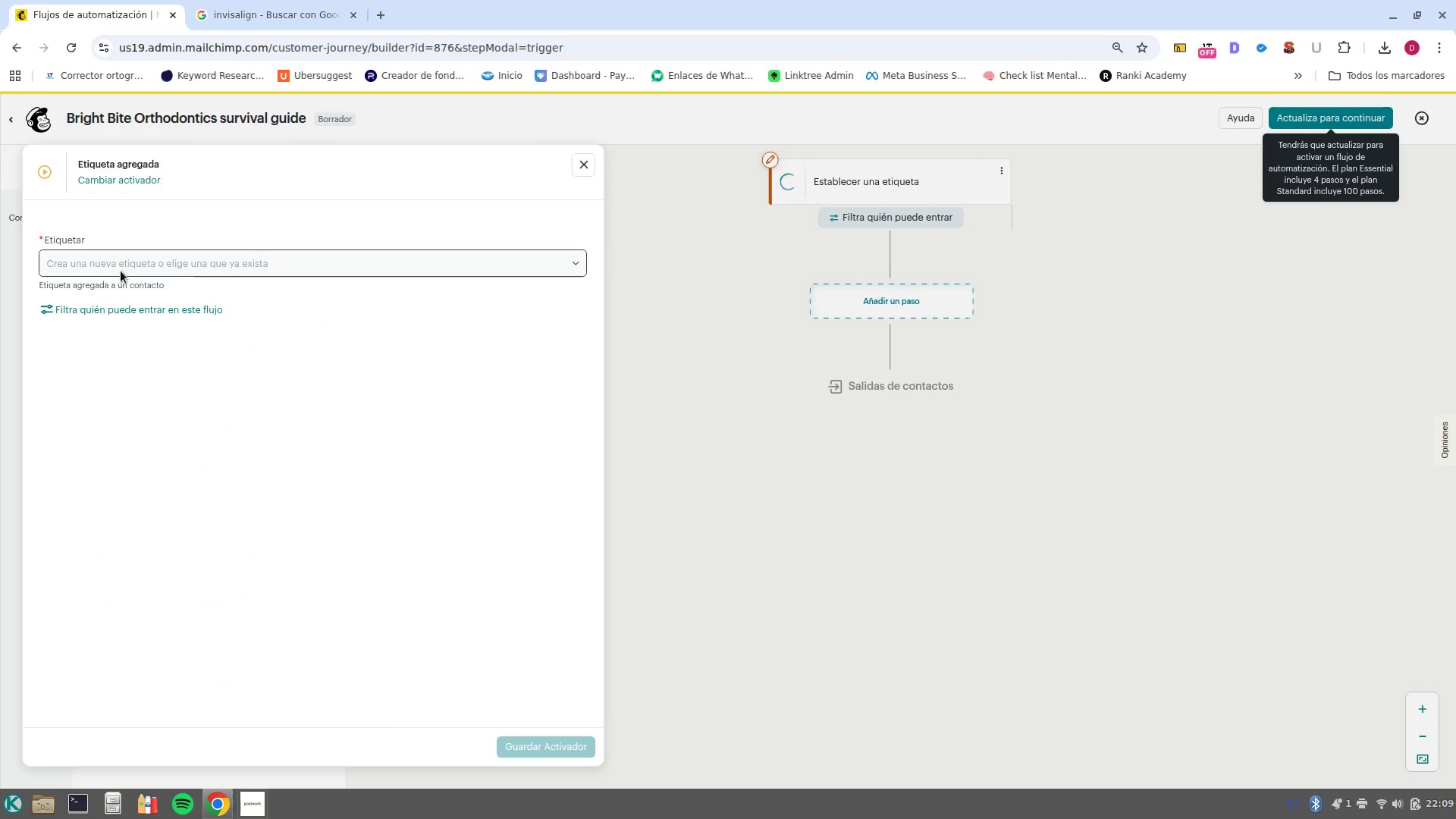 
left_click([124, 265])
 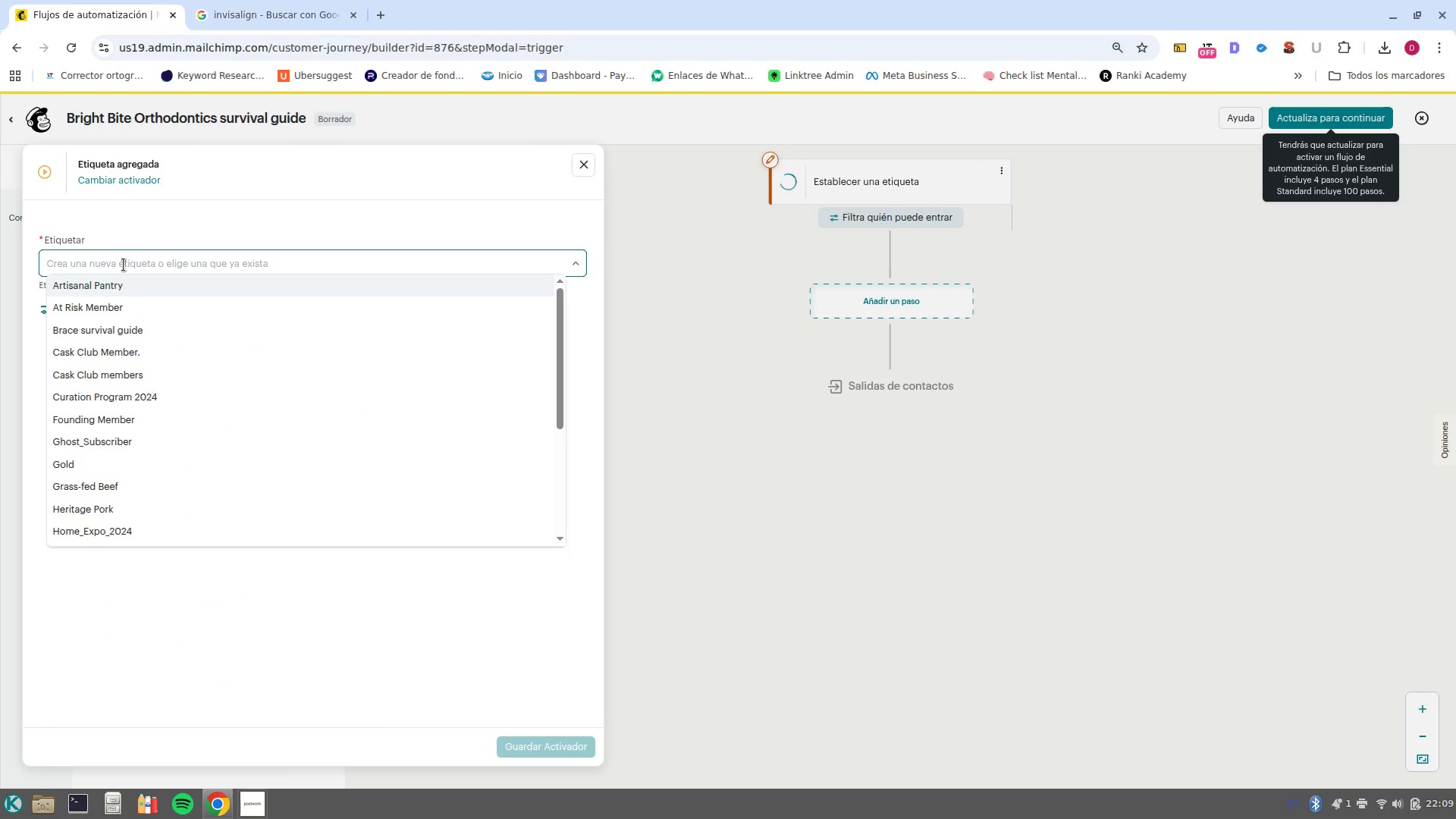 
type(b re)
key(Backspace)
key(Backspace)
key(Backspace)
key(Backspace)
key(Backspace)
type(survi)
 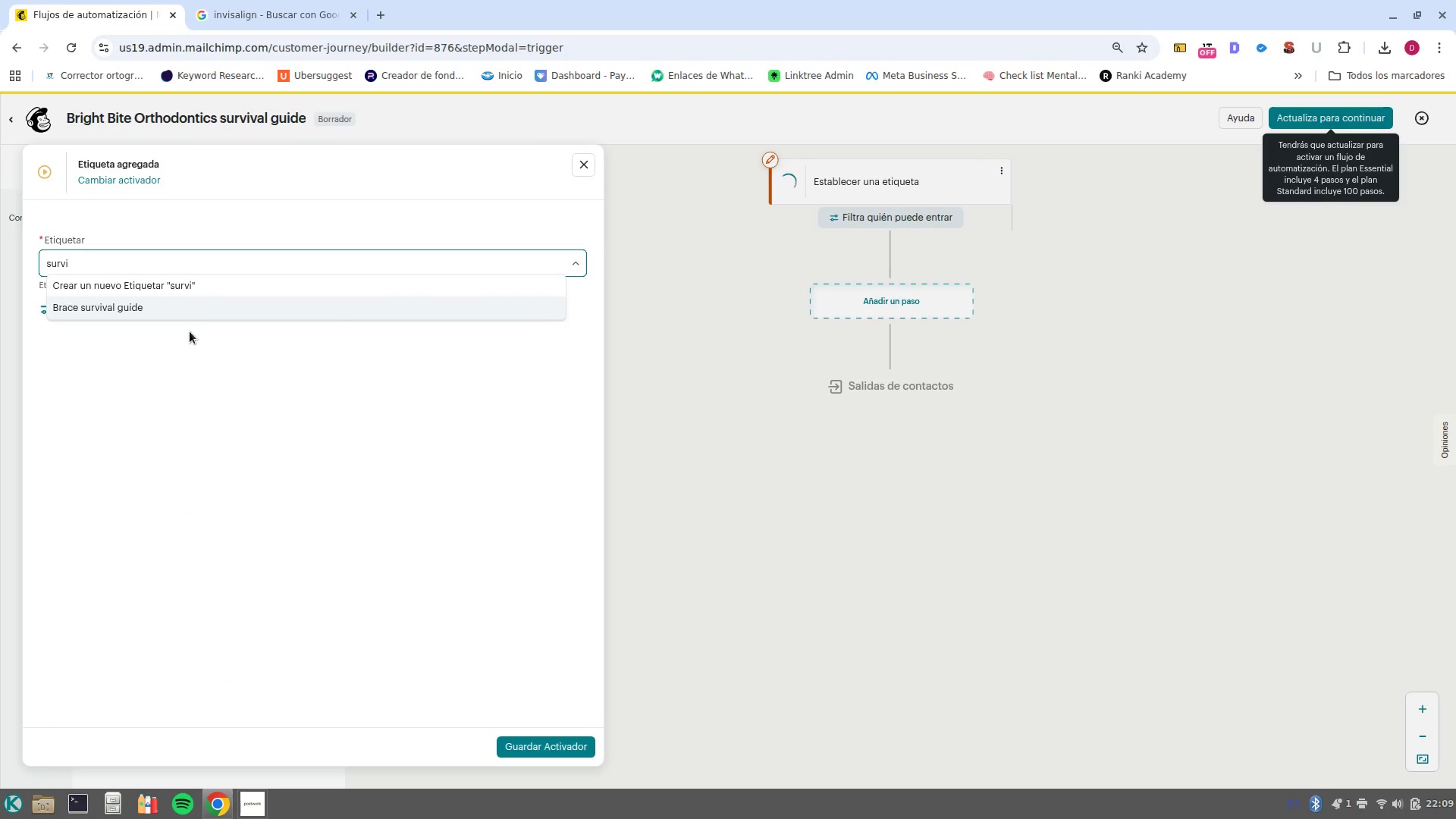 
left_click([187, 306])
 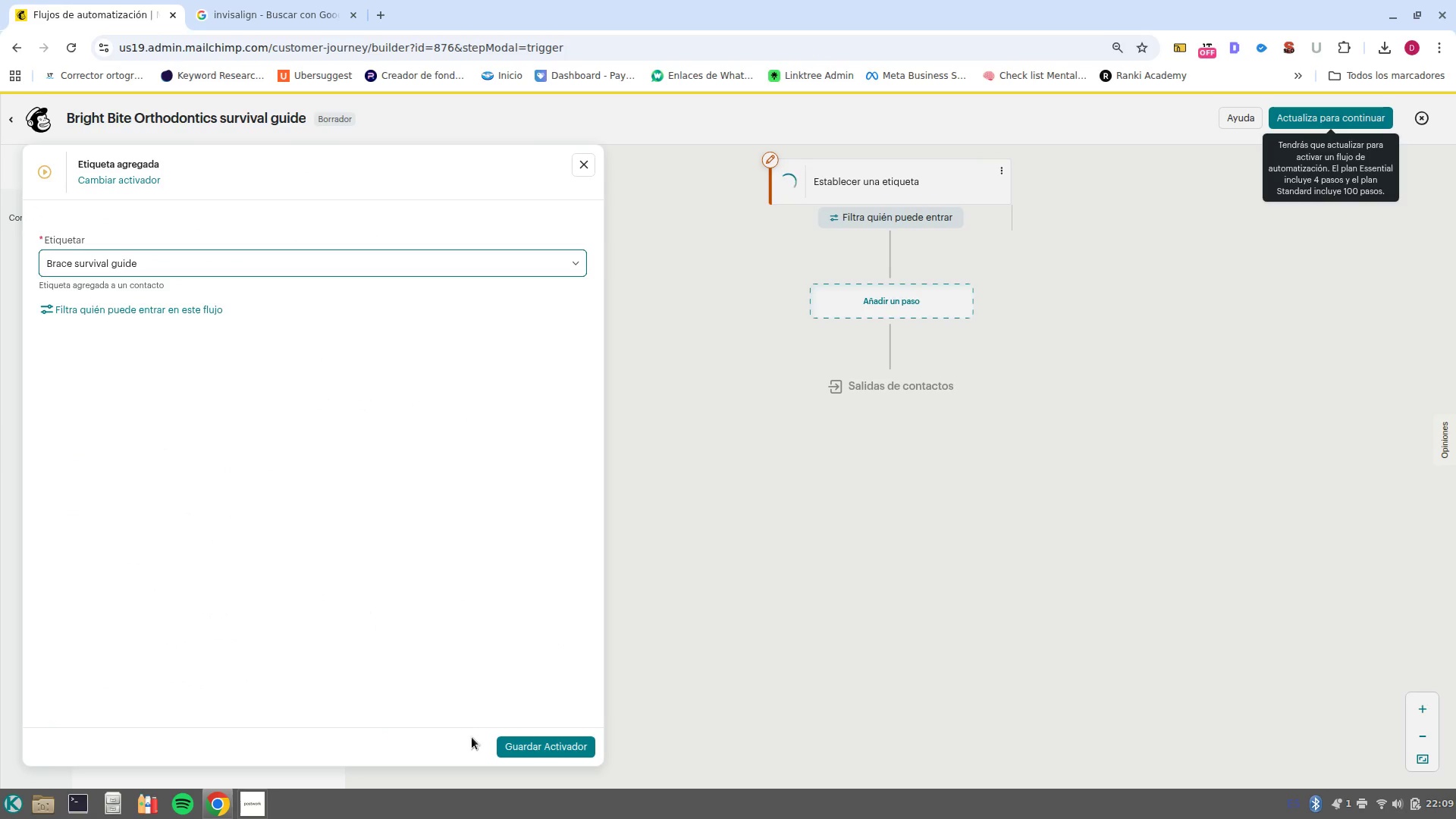 
left_click([511, 745])
 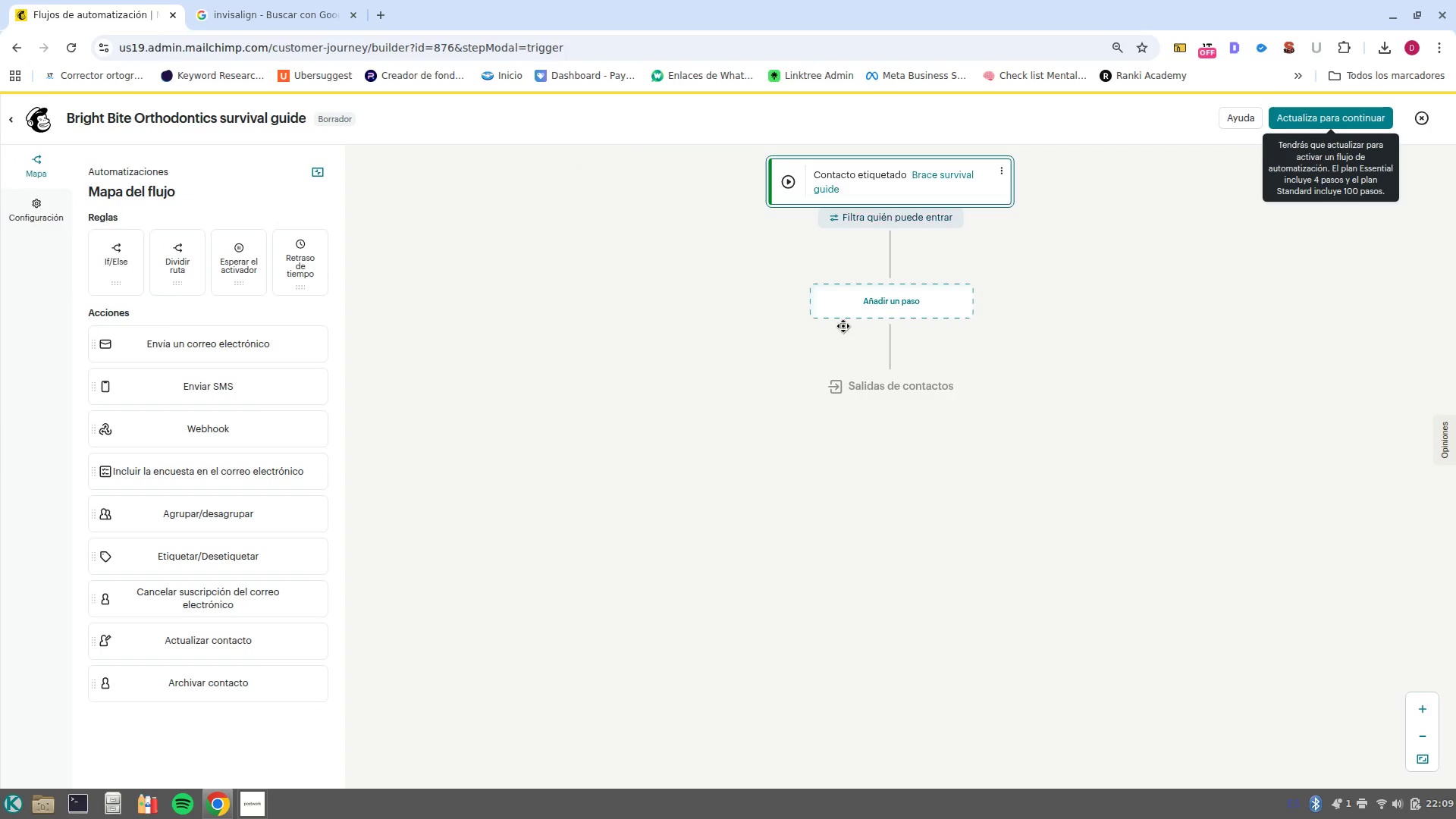 
left_click([915, 332])
 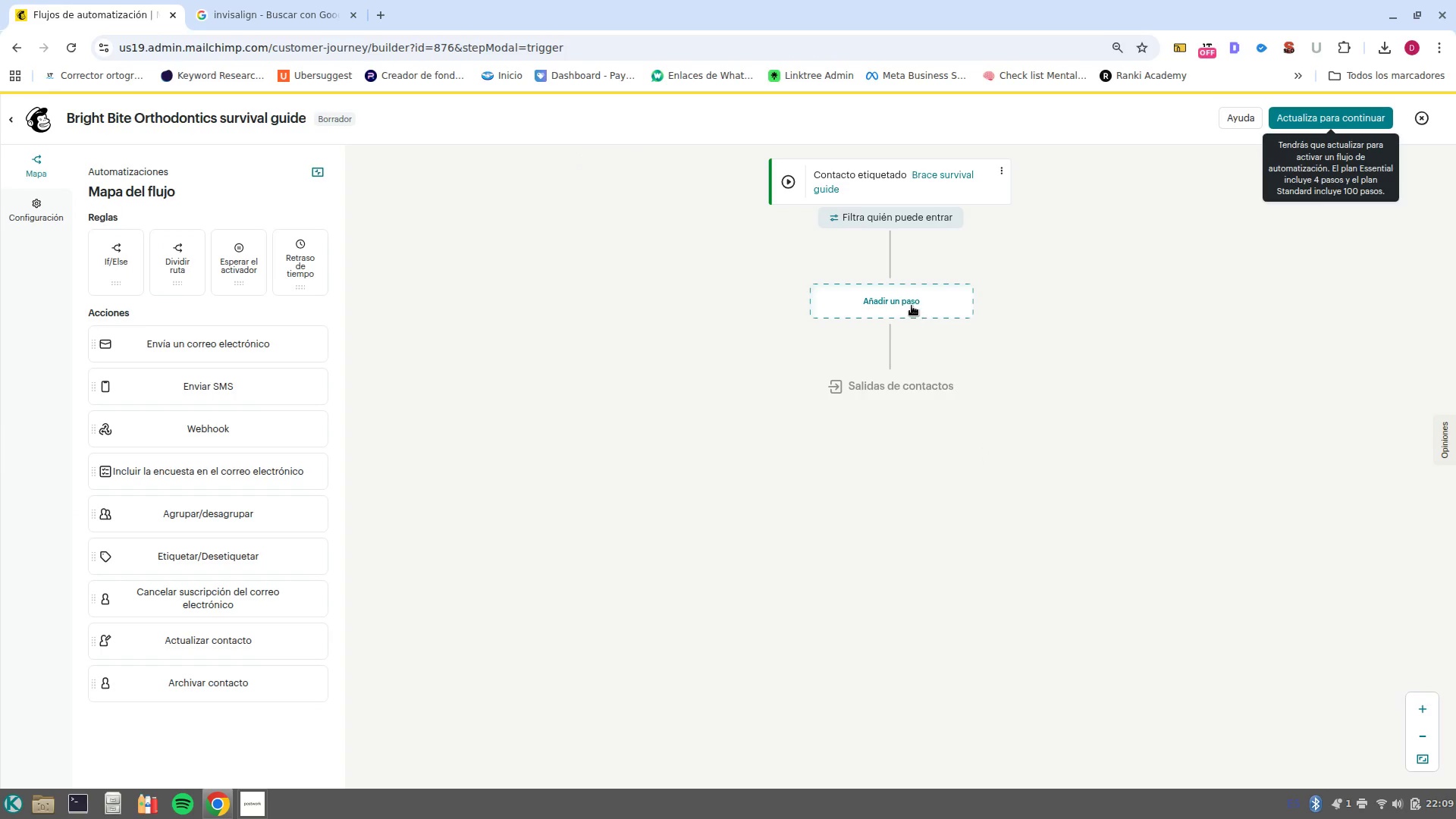 
left_click([912, 306])
 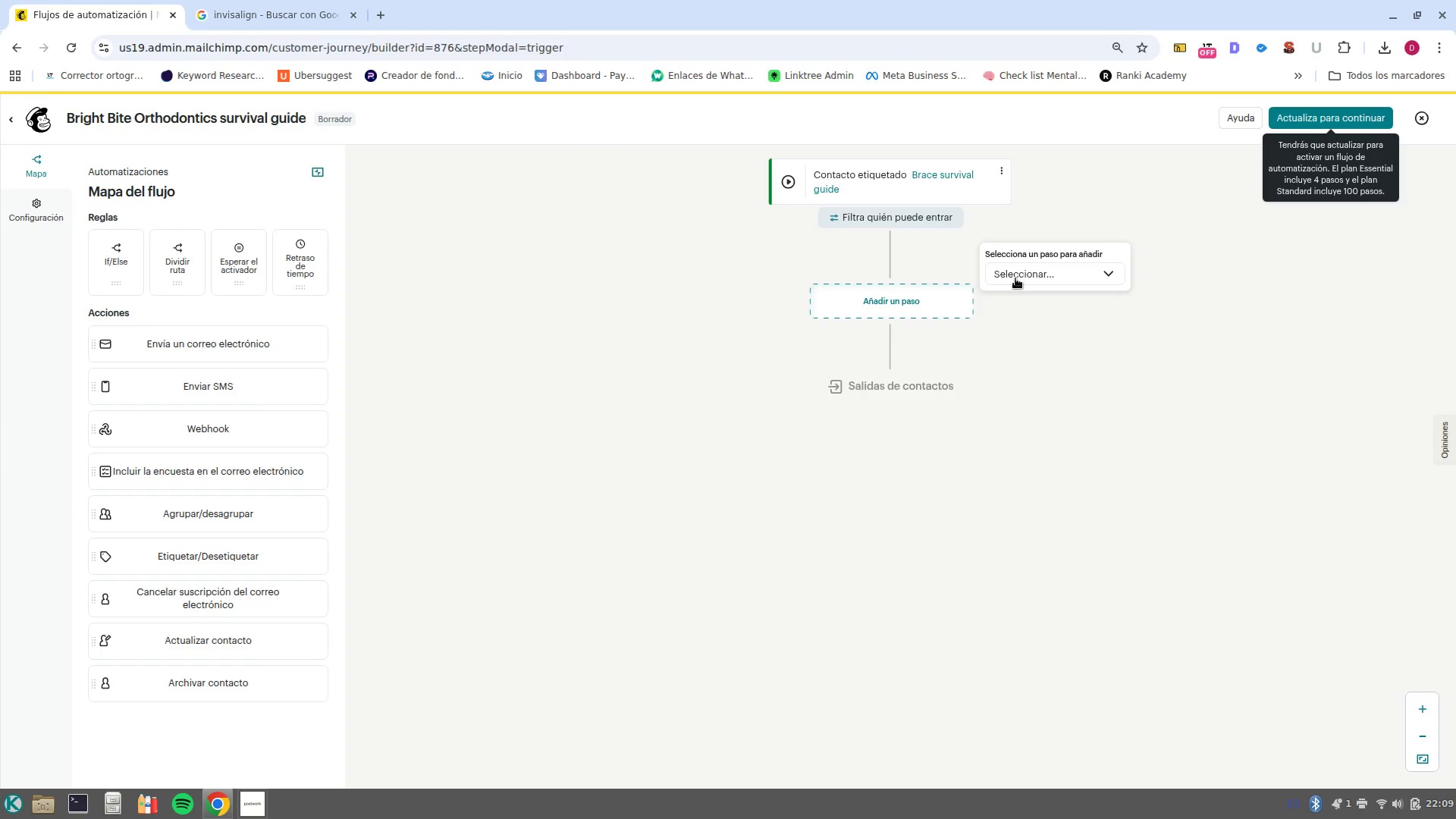 
left_click([1020, 275])
 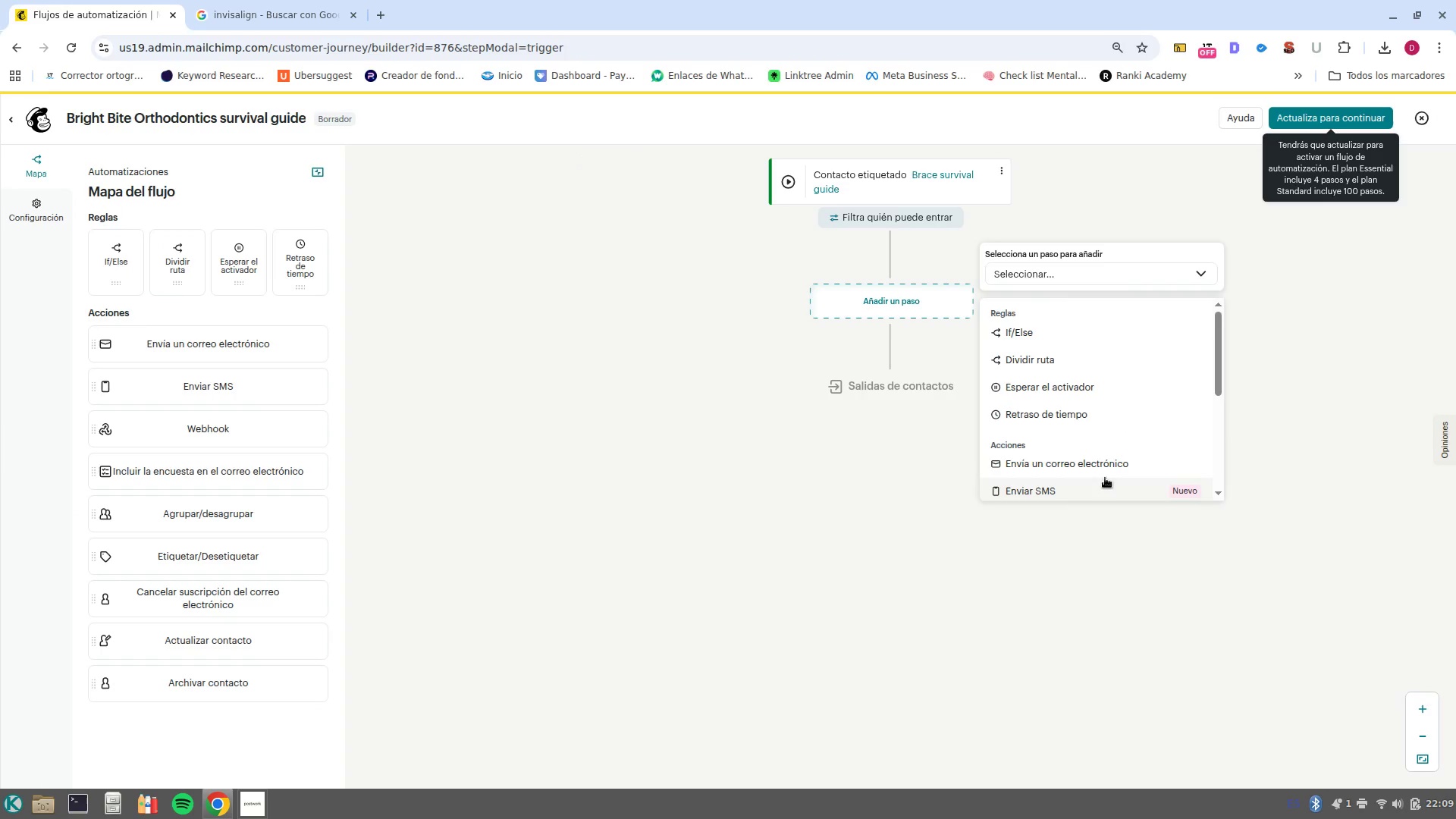 
left_click([1102, 463])
 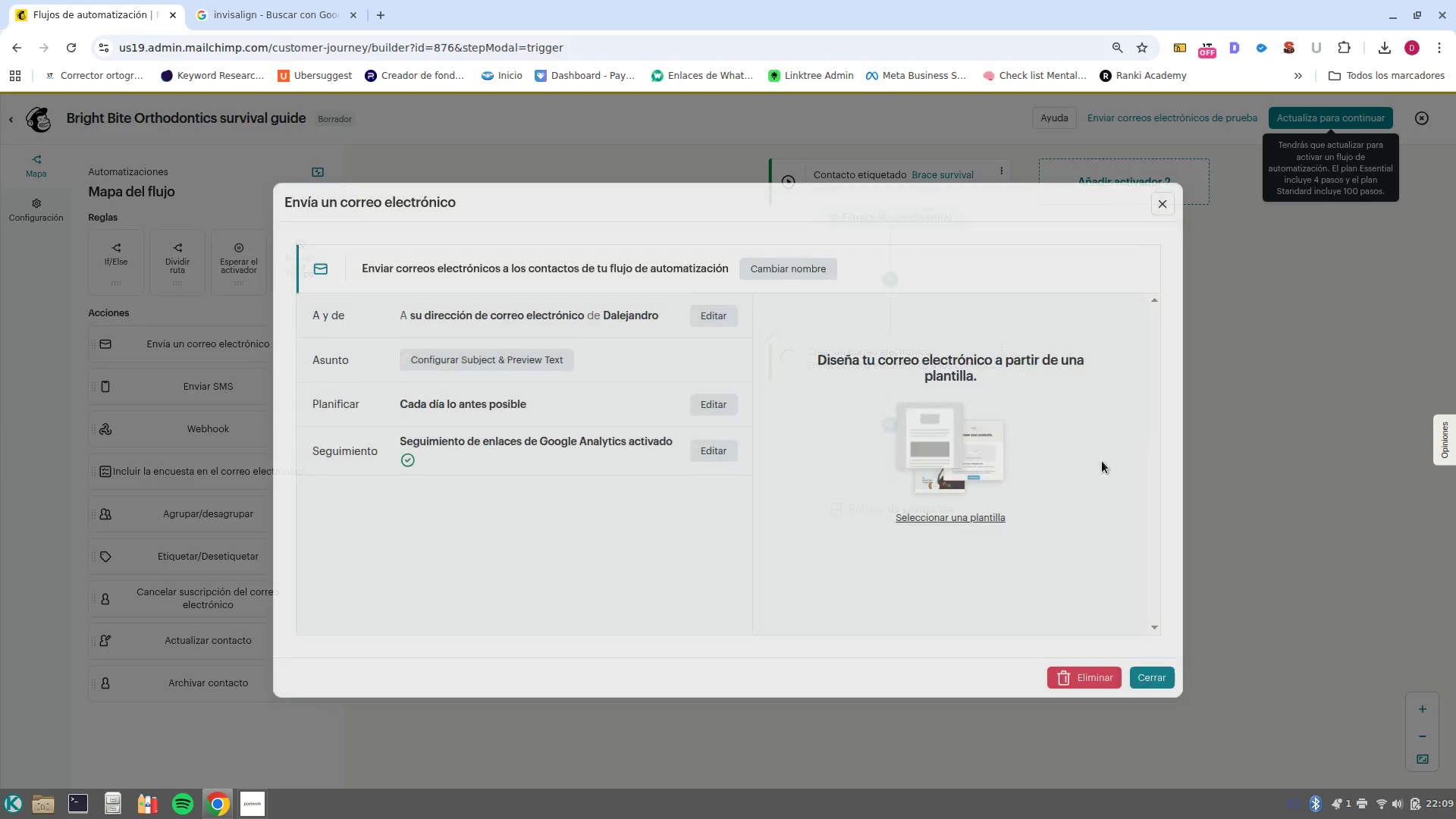 
left_click([764, 259])
 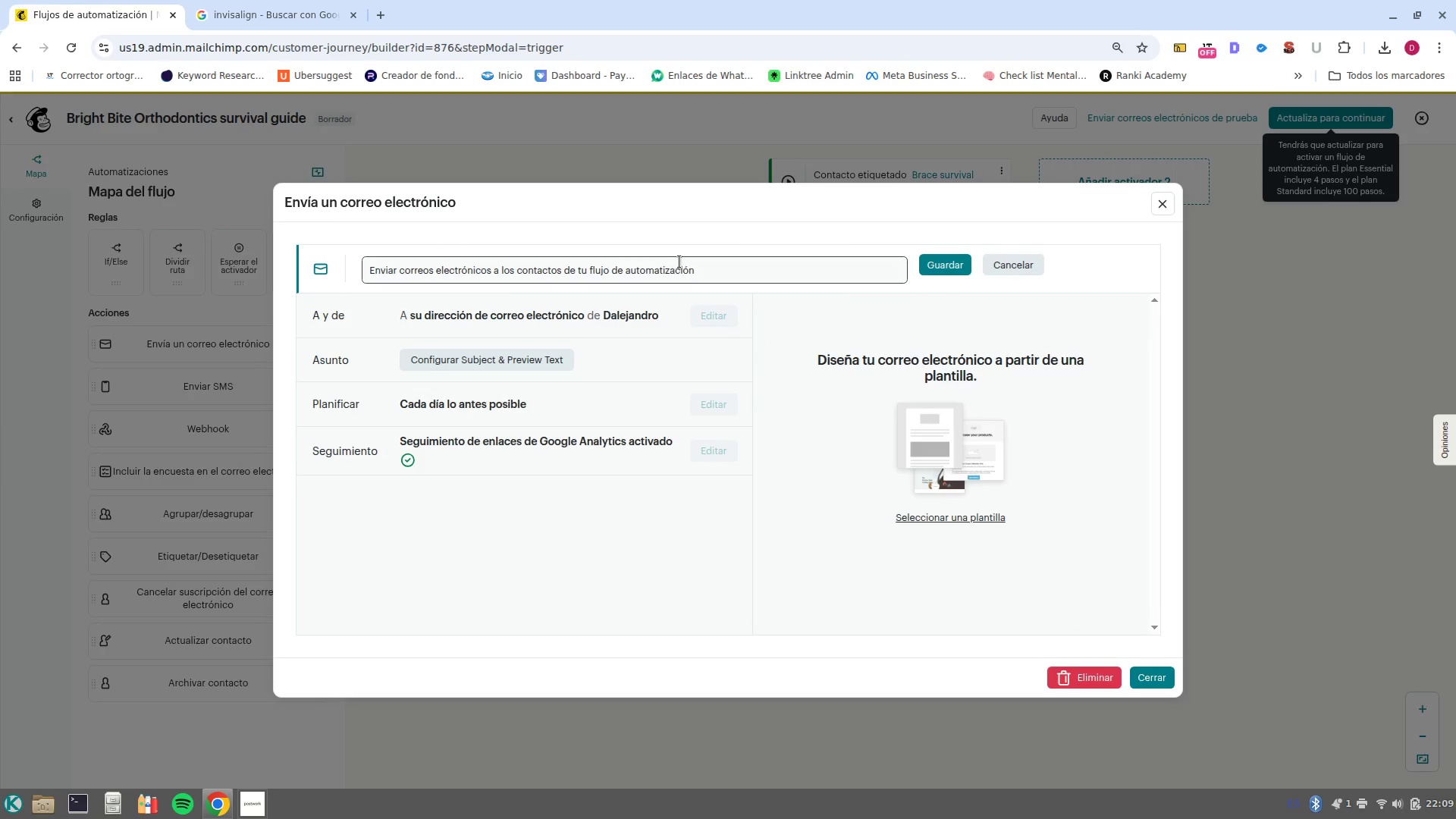 
triple_click([679, 262])
 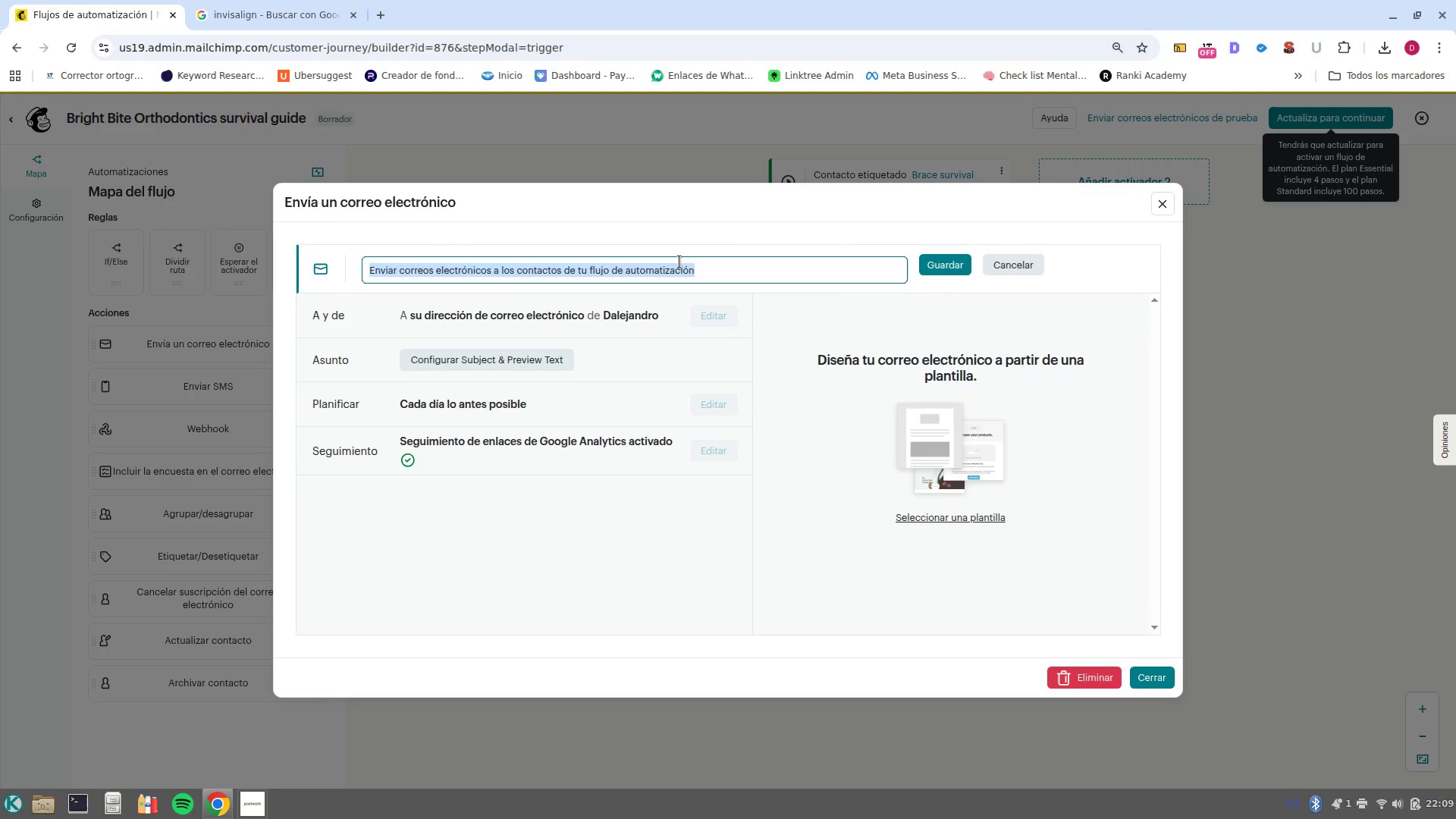 
type(Welcome emi)
key(Backspace)
type(ail)
 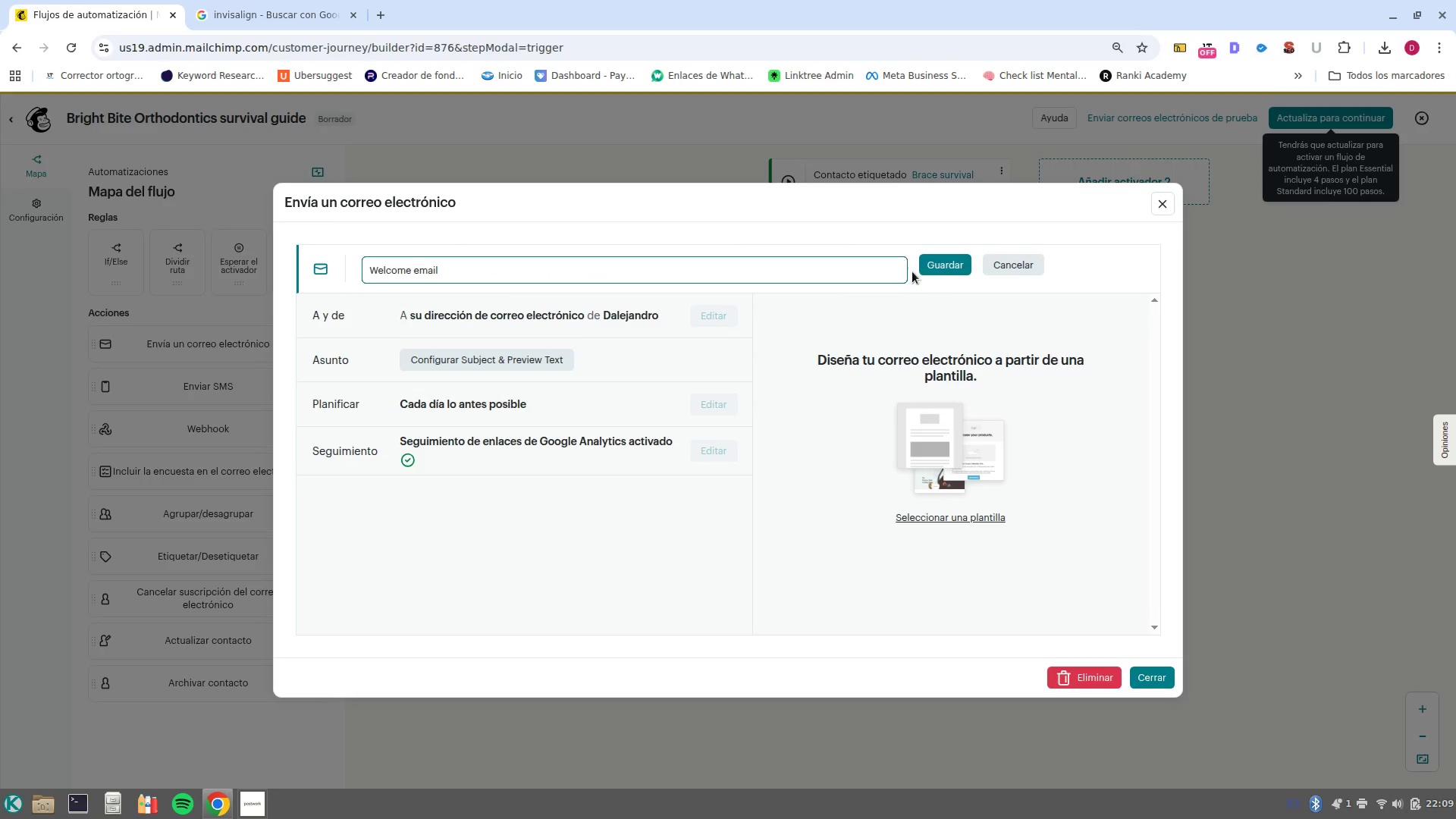 
left_click([924, 271])
 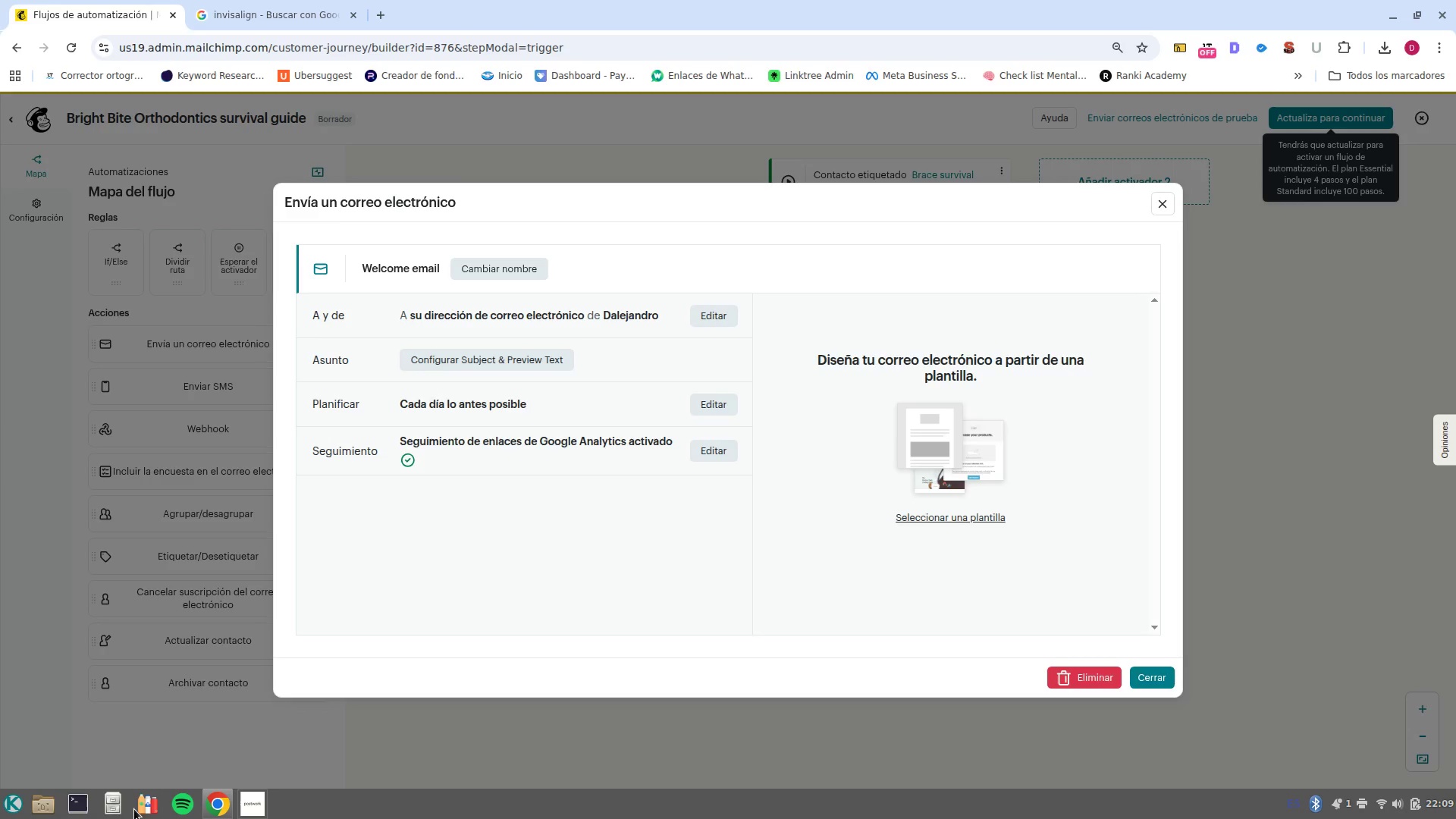 
left_click([261, 818])